 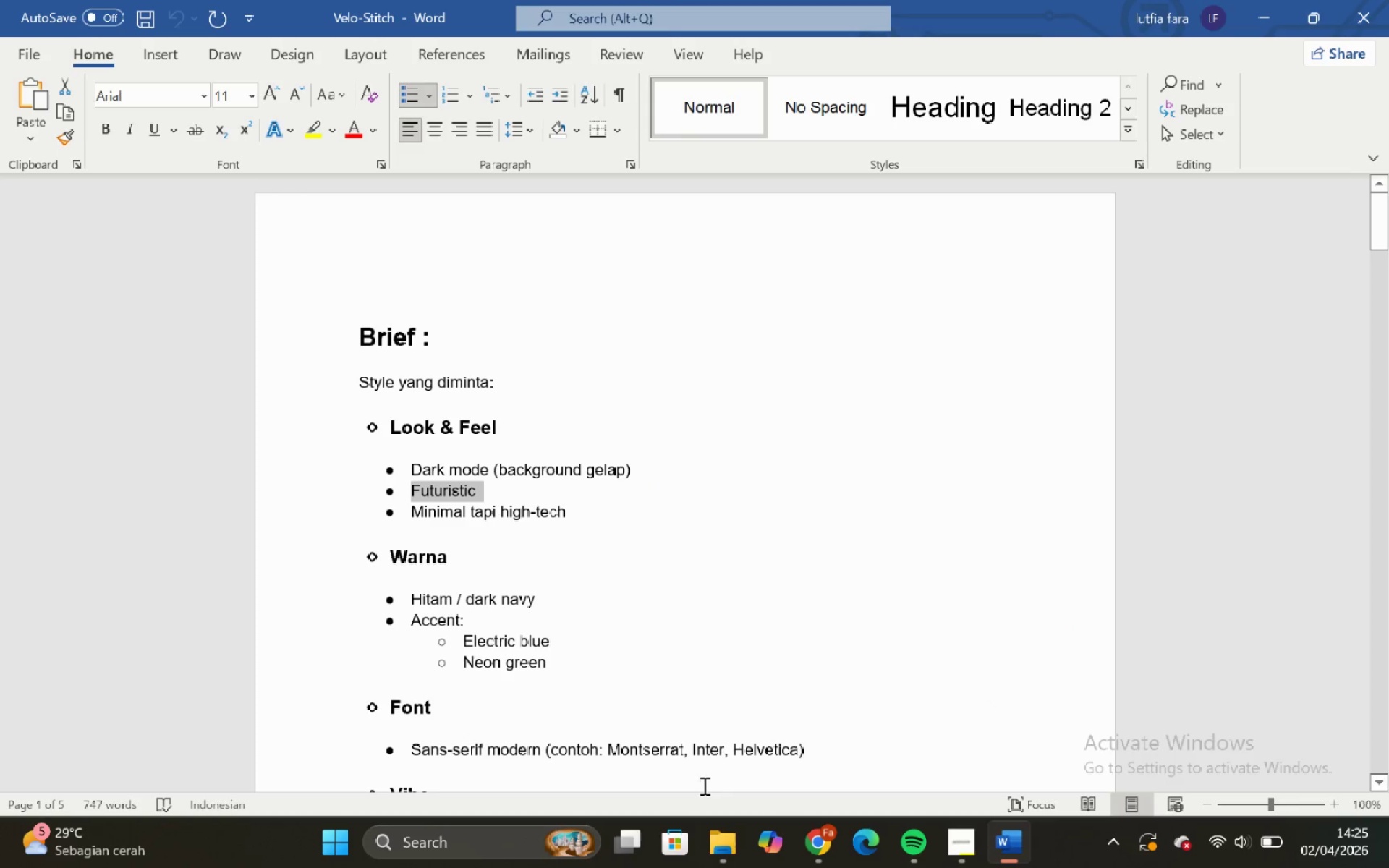 
left_click([694, 754])
 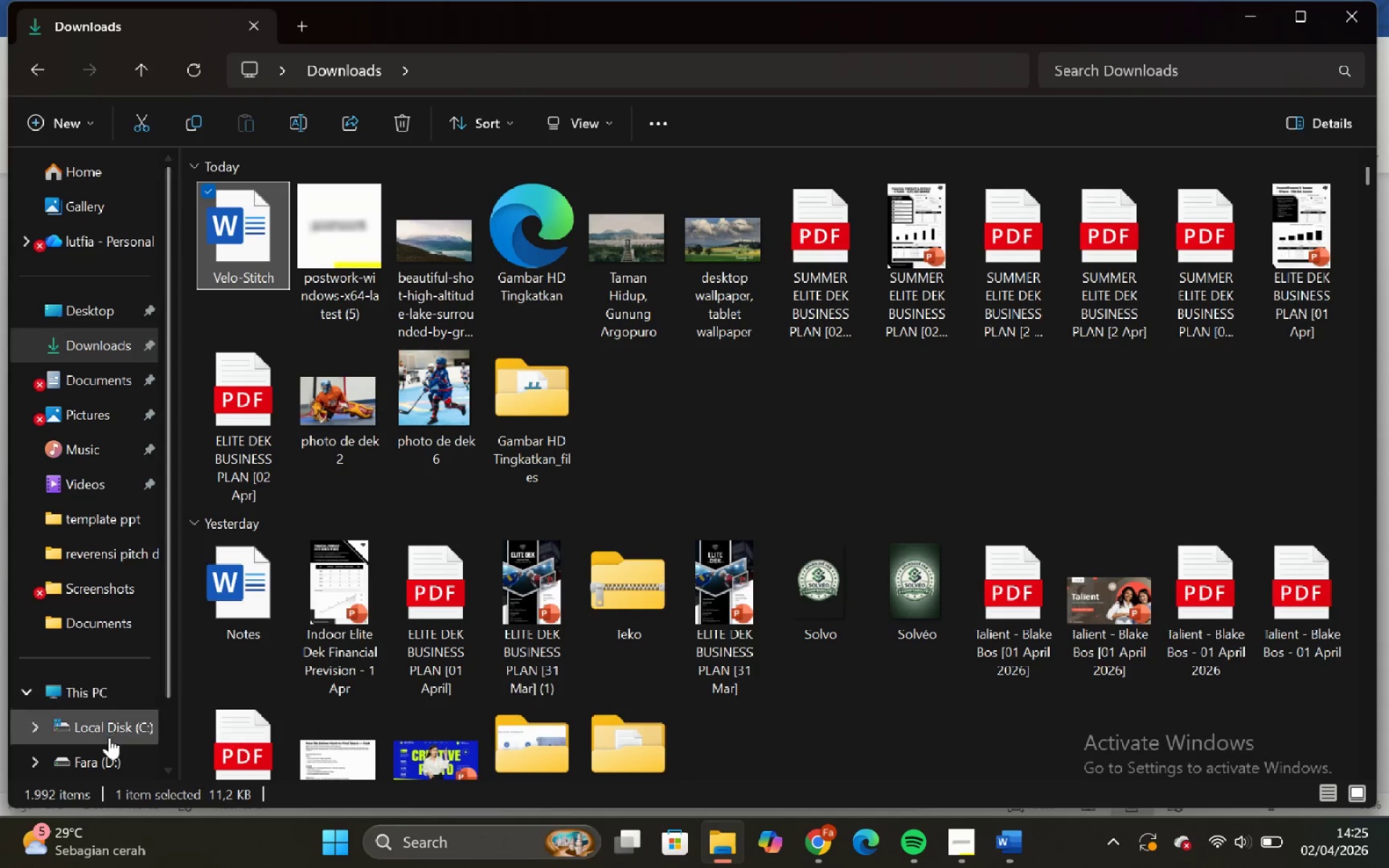 
left_click([114, 756])
 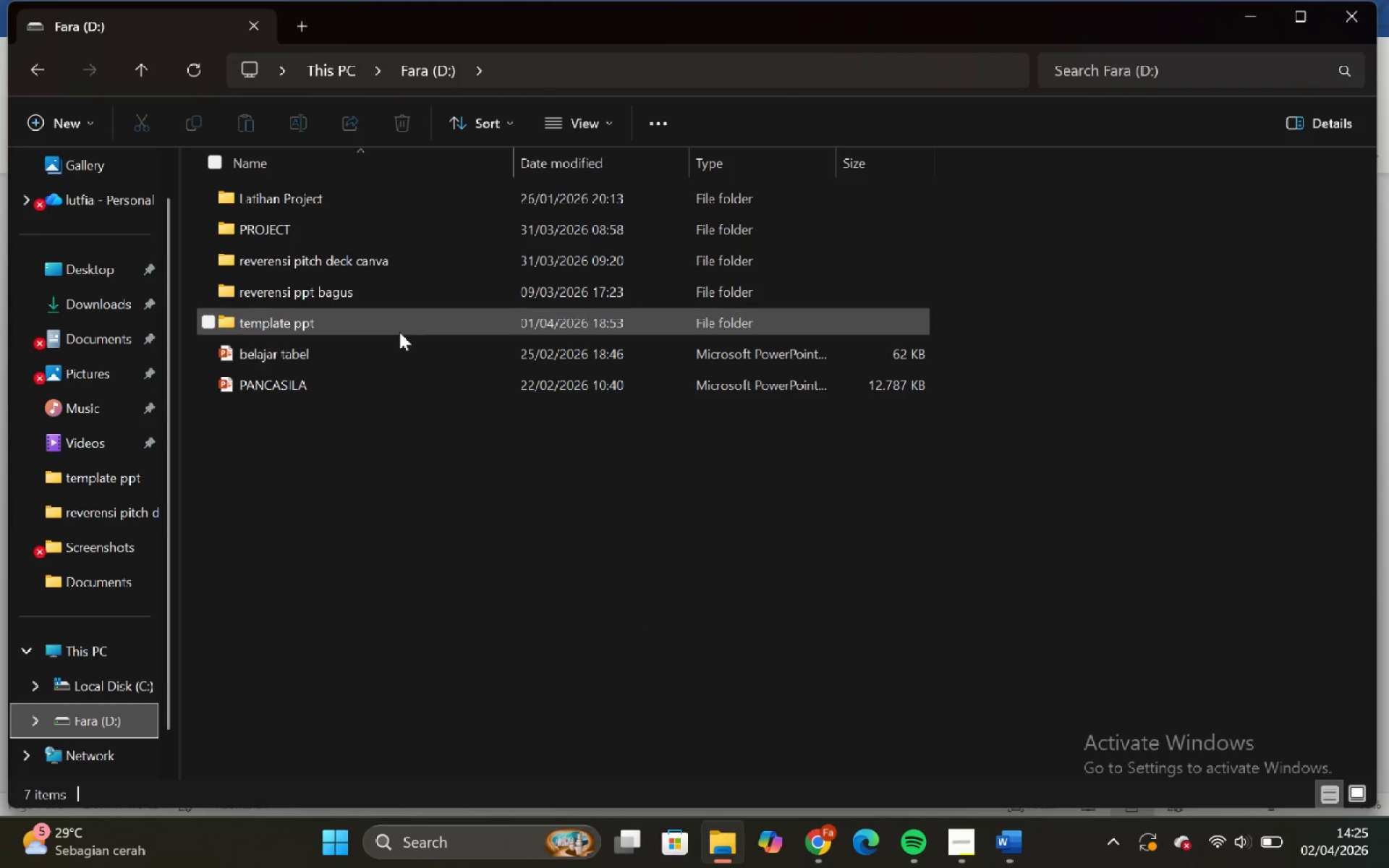 
double_click([399, 331])
 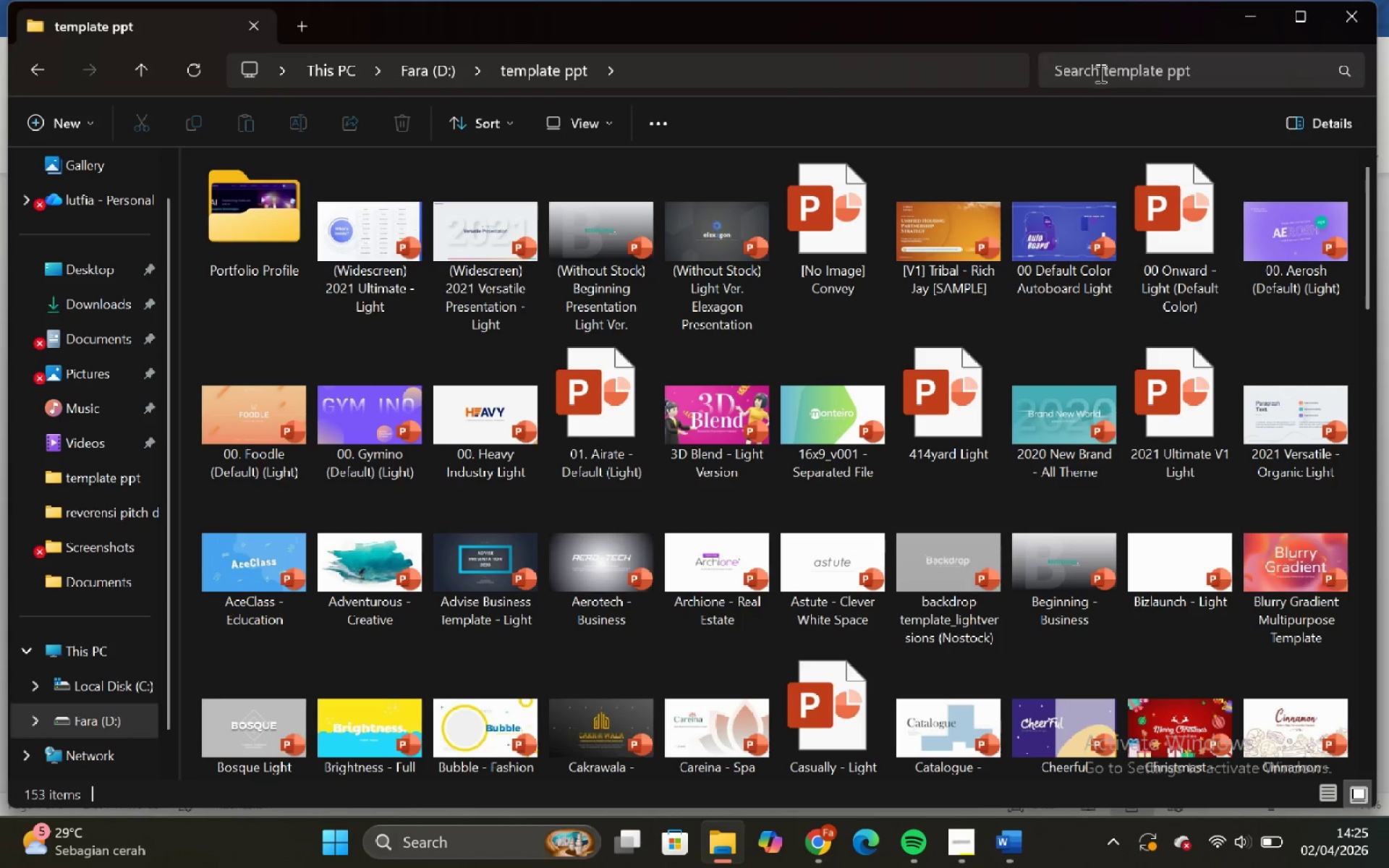 
key(Control+V)
 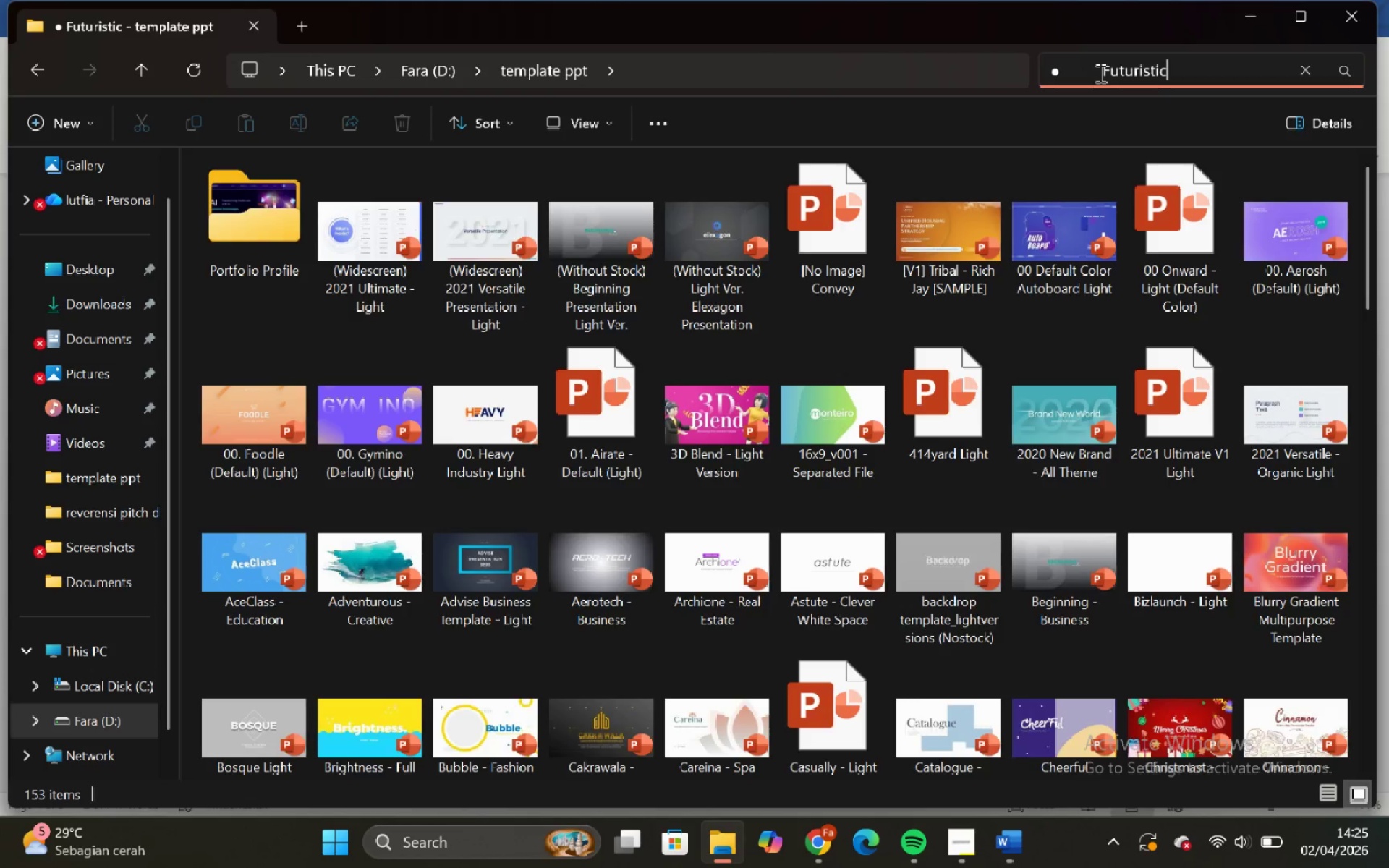 
left_click([1099, 71])
 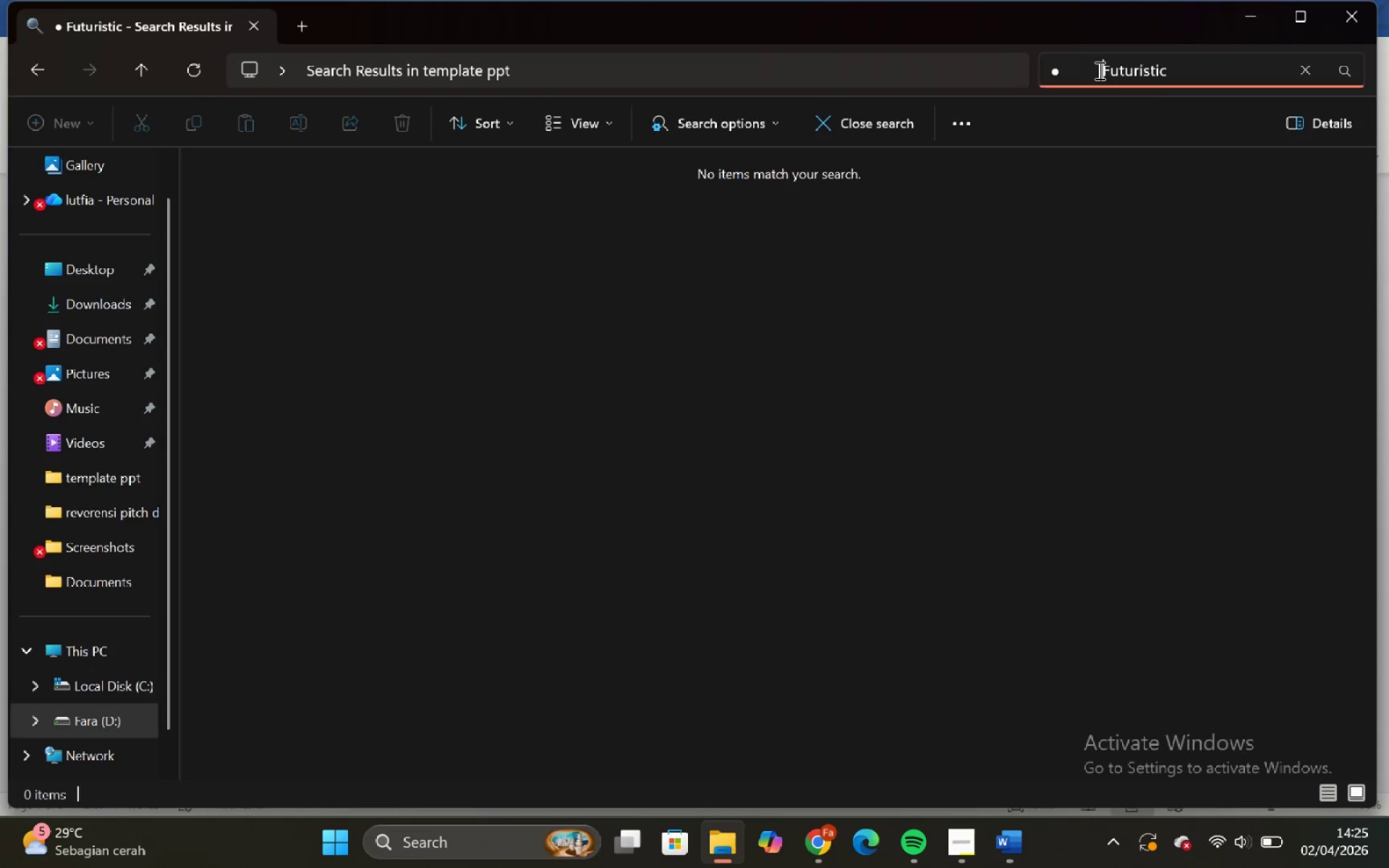 
hold_key(key=Backspace, duration=0.66)
 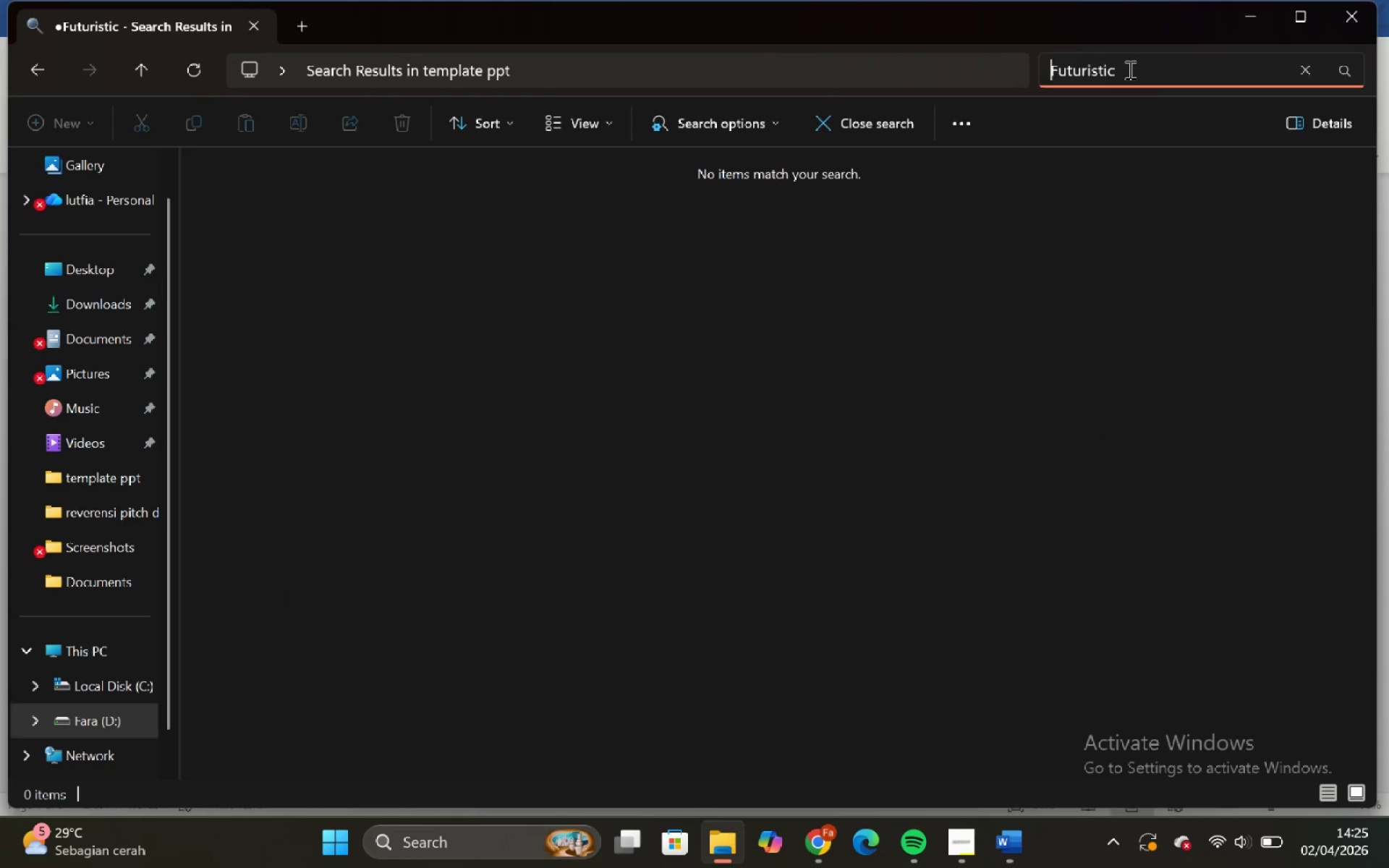 
left_click([1129, 69])
 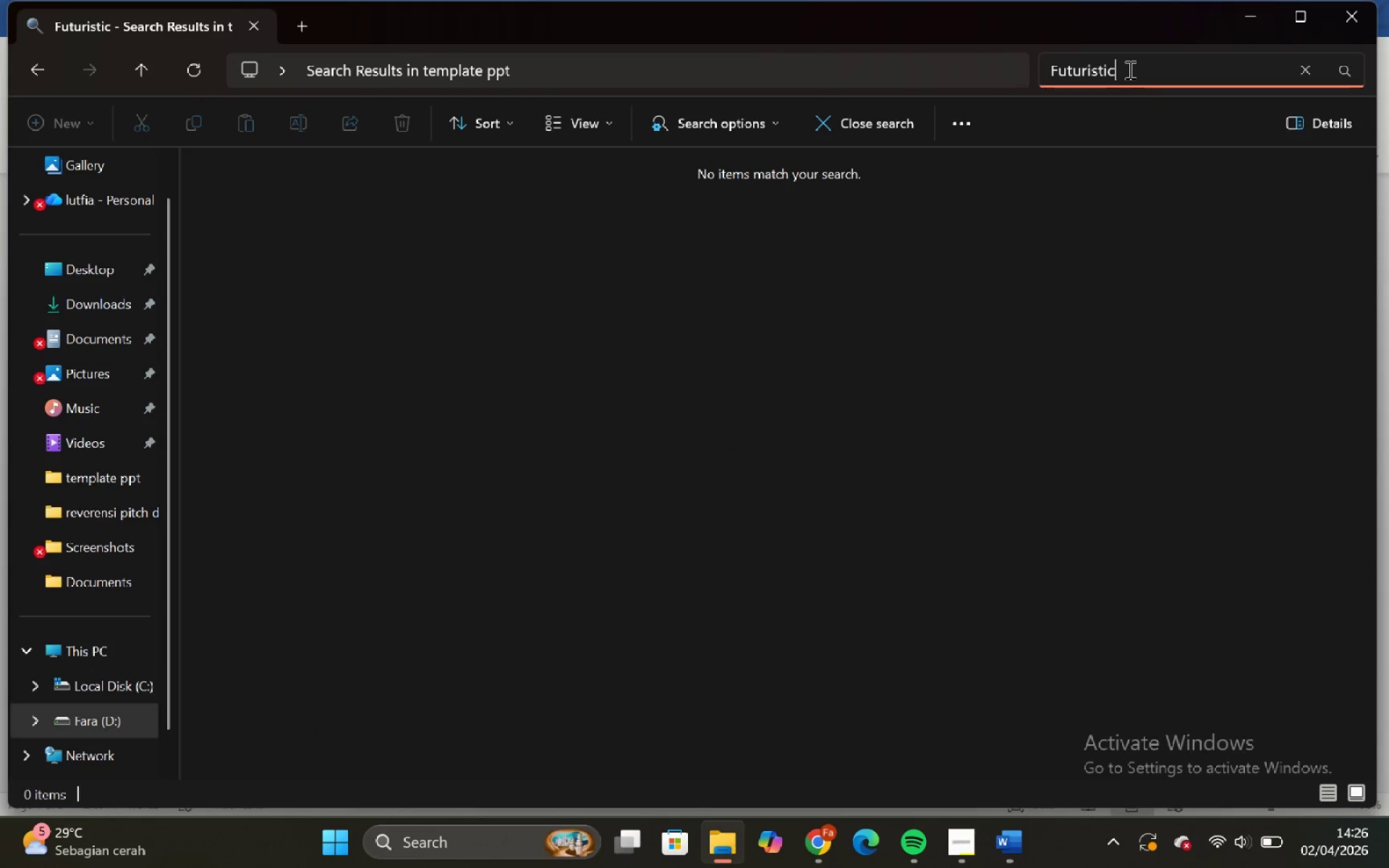 
key(Backspace)
 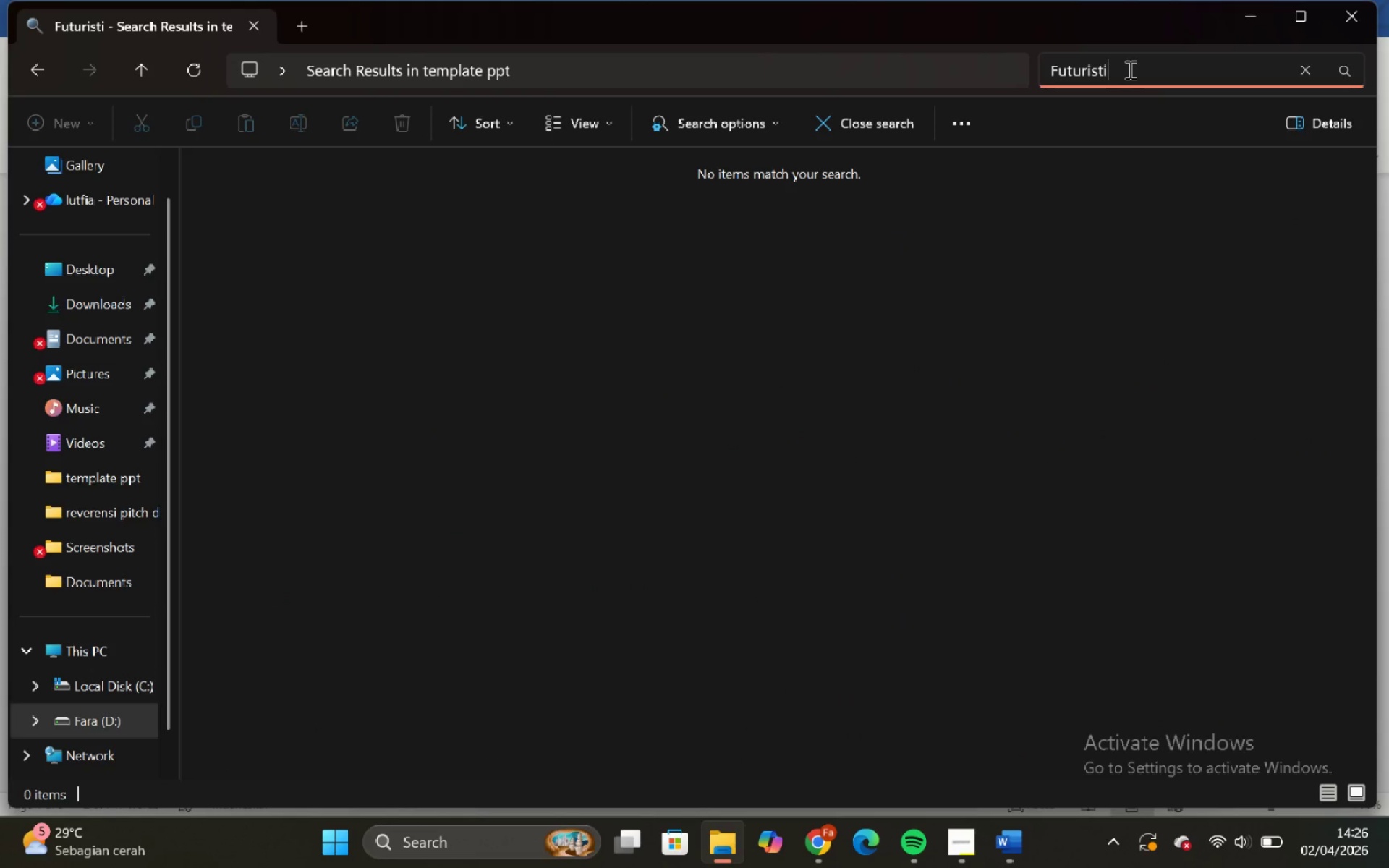 
hold_key(key=Backspace, duration=0.59)
 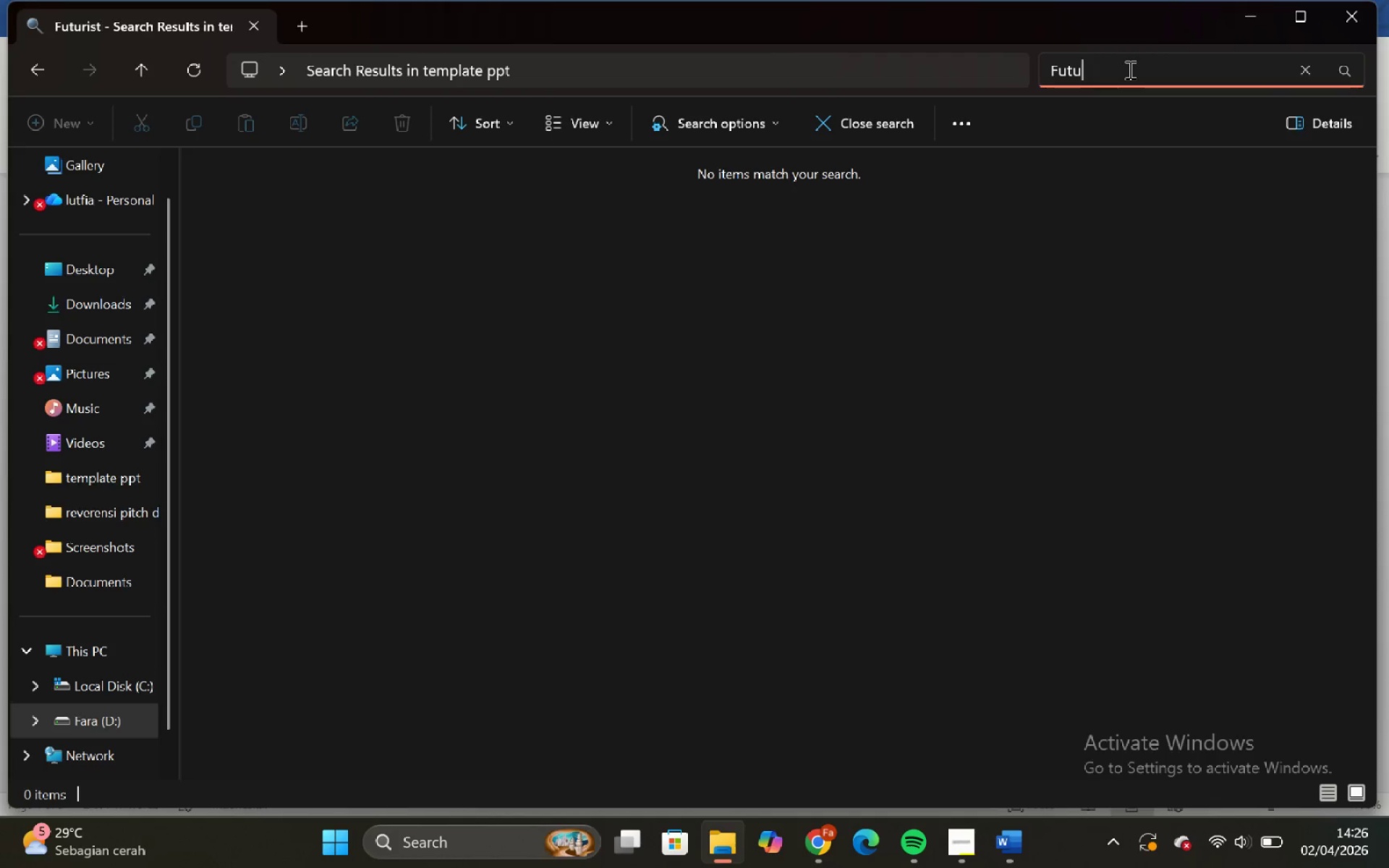 
key(Backspace)
 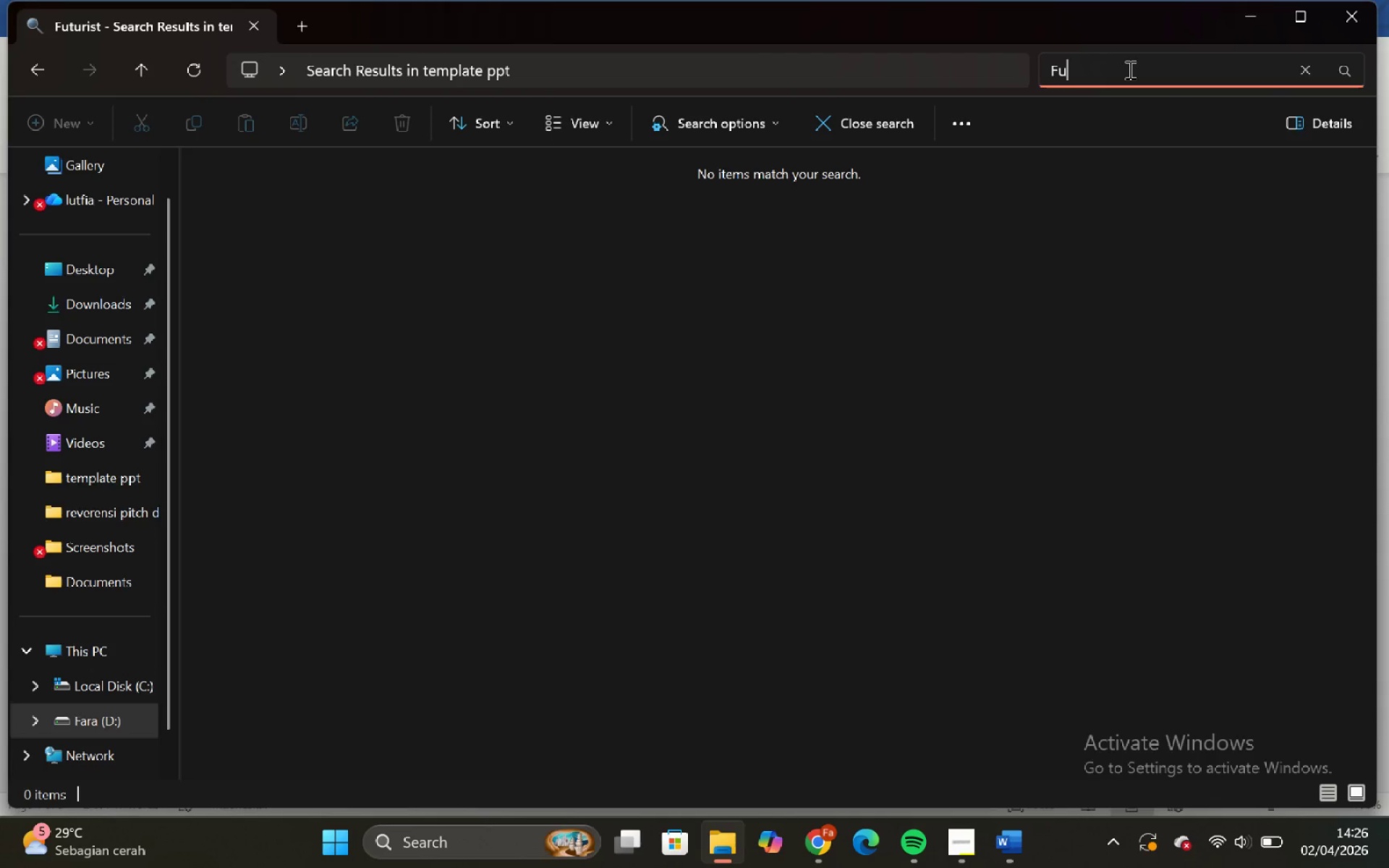 
key(Backspace)
 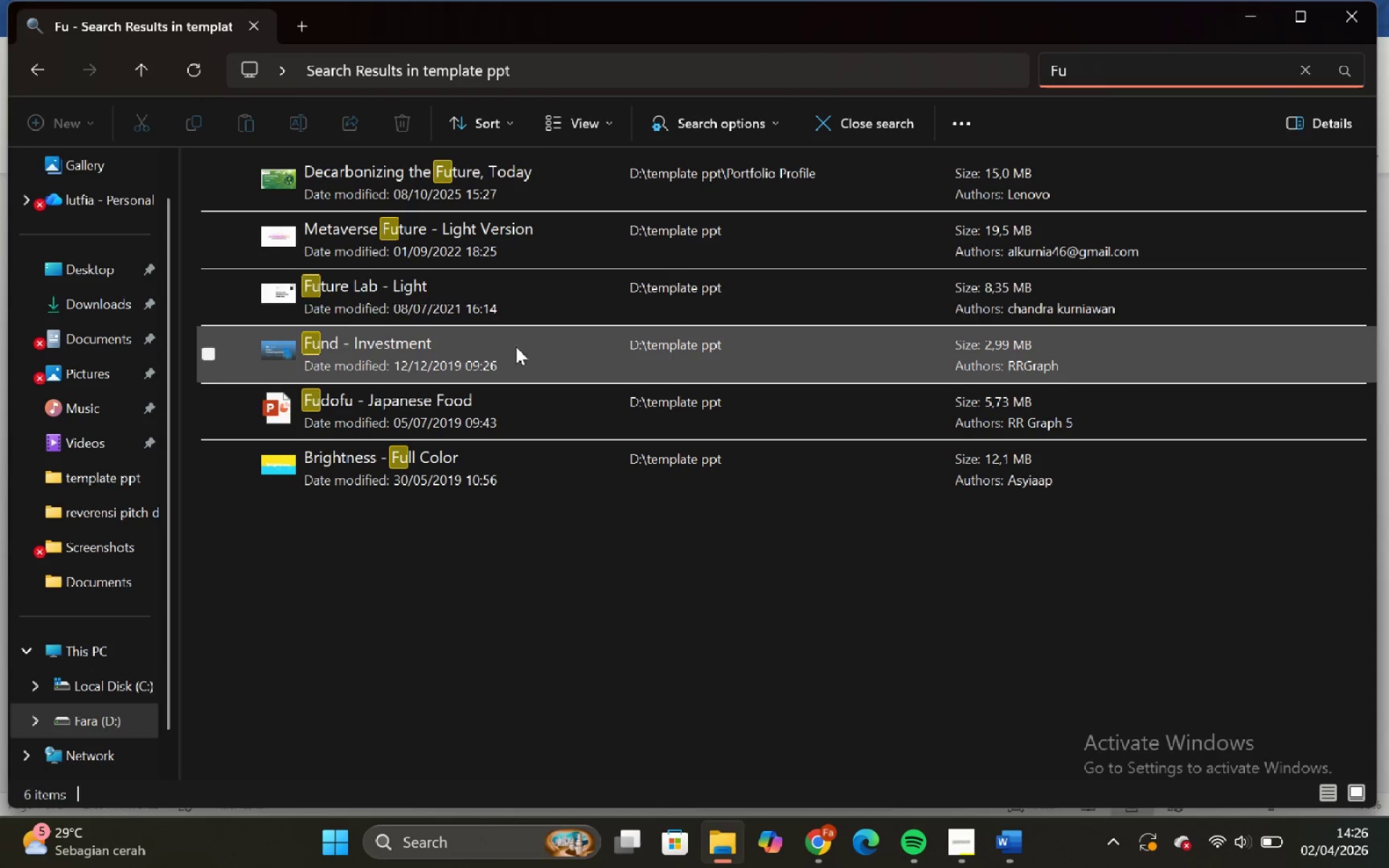 
left_click([1318, 110])
 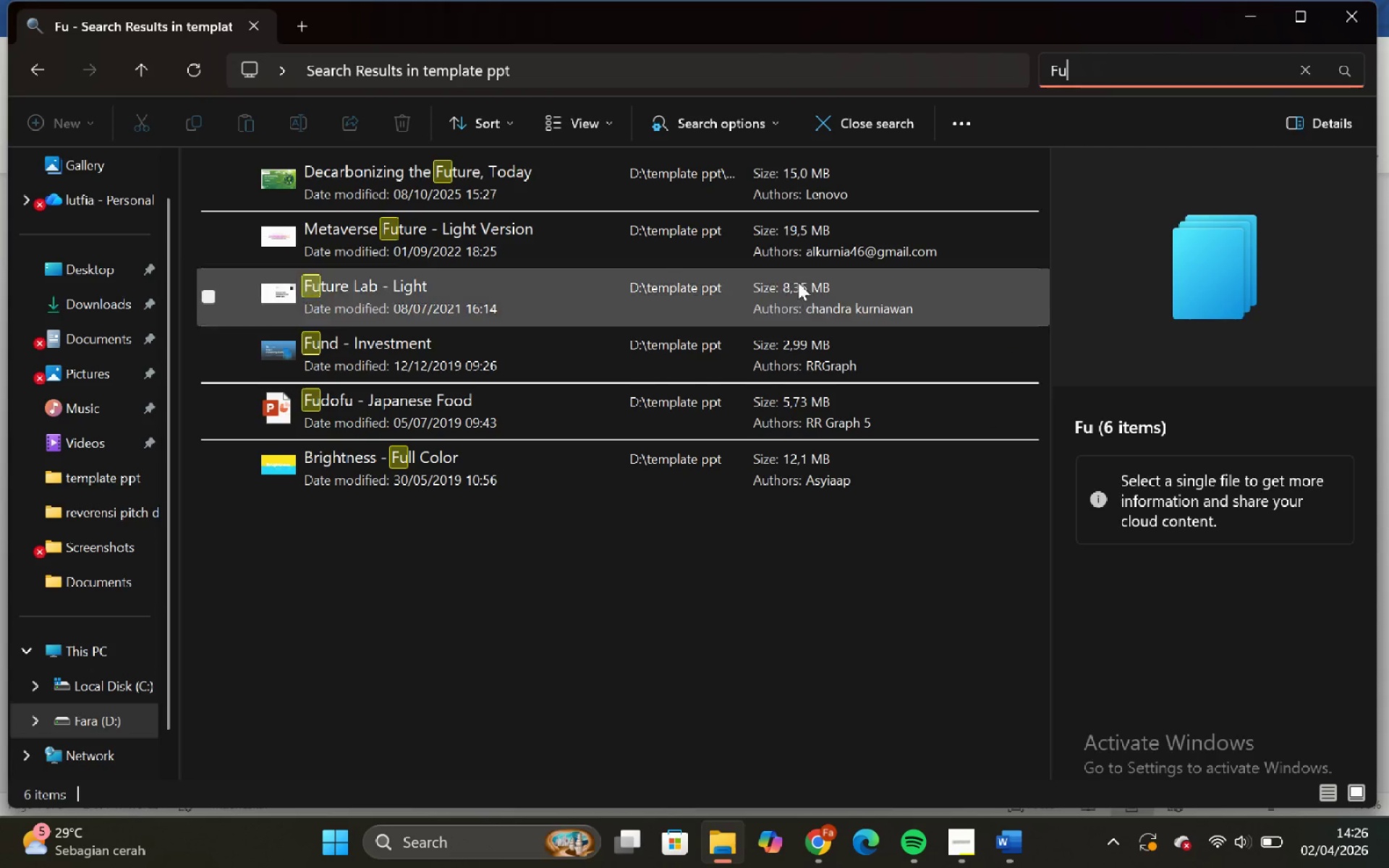 
left_click([747, 208])
 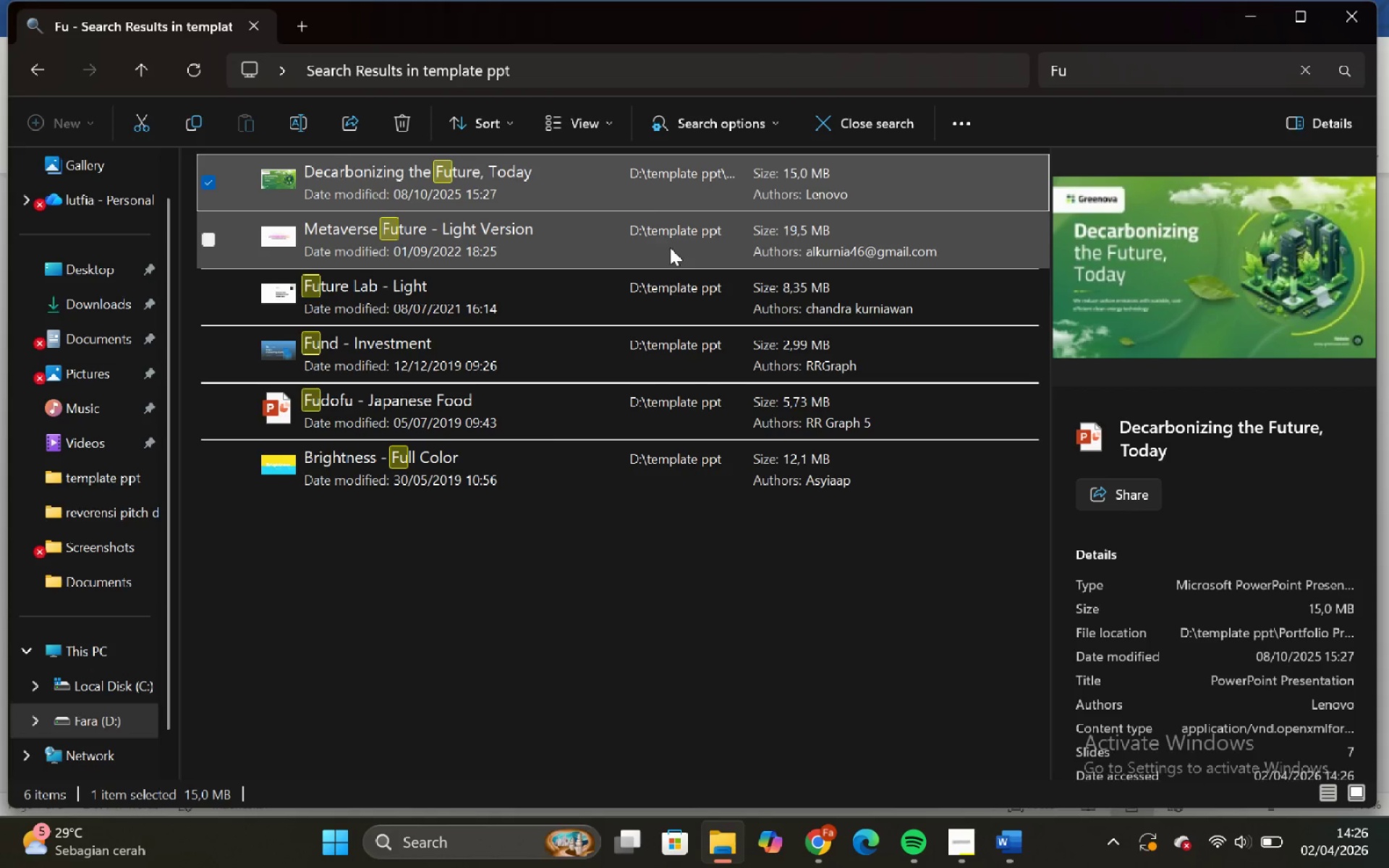 
left_click([626, 243])
 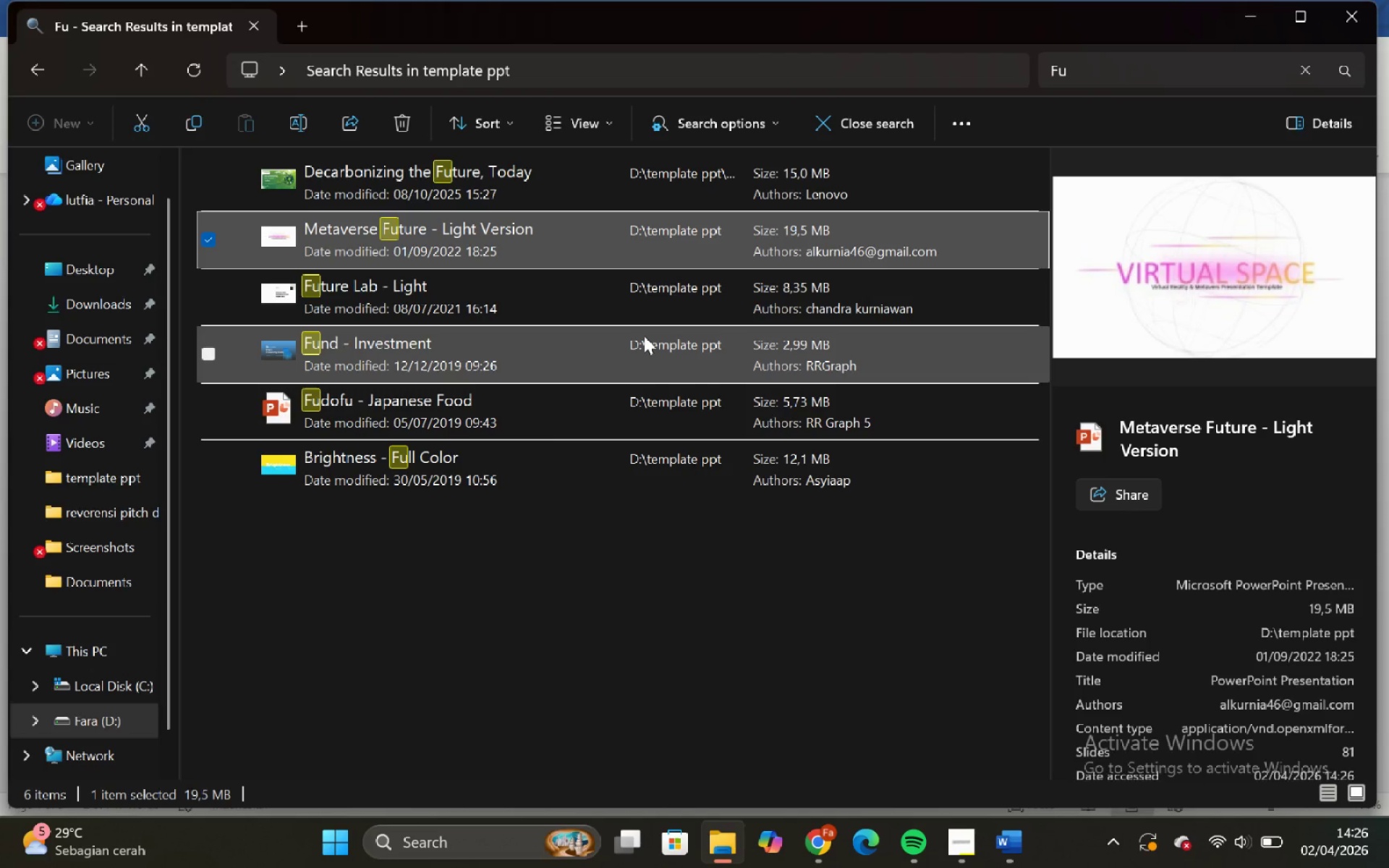 
left_click([629, 292])
 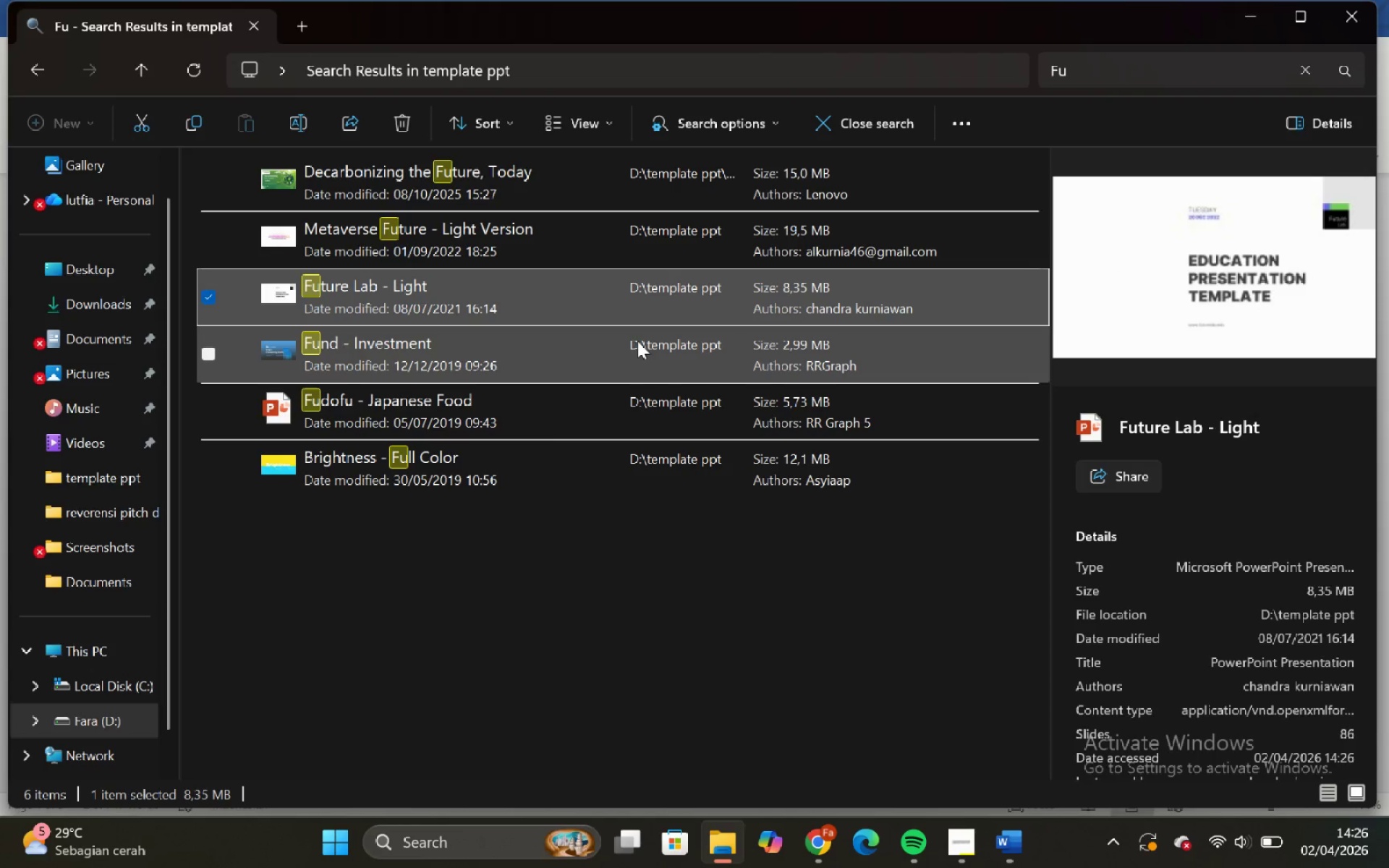 
left_click([641, 364])
 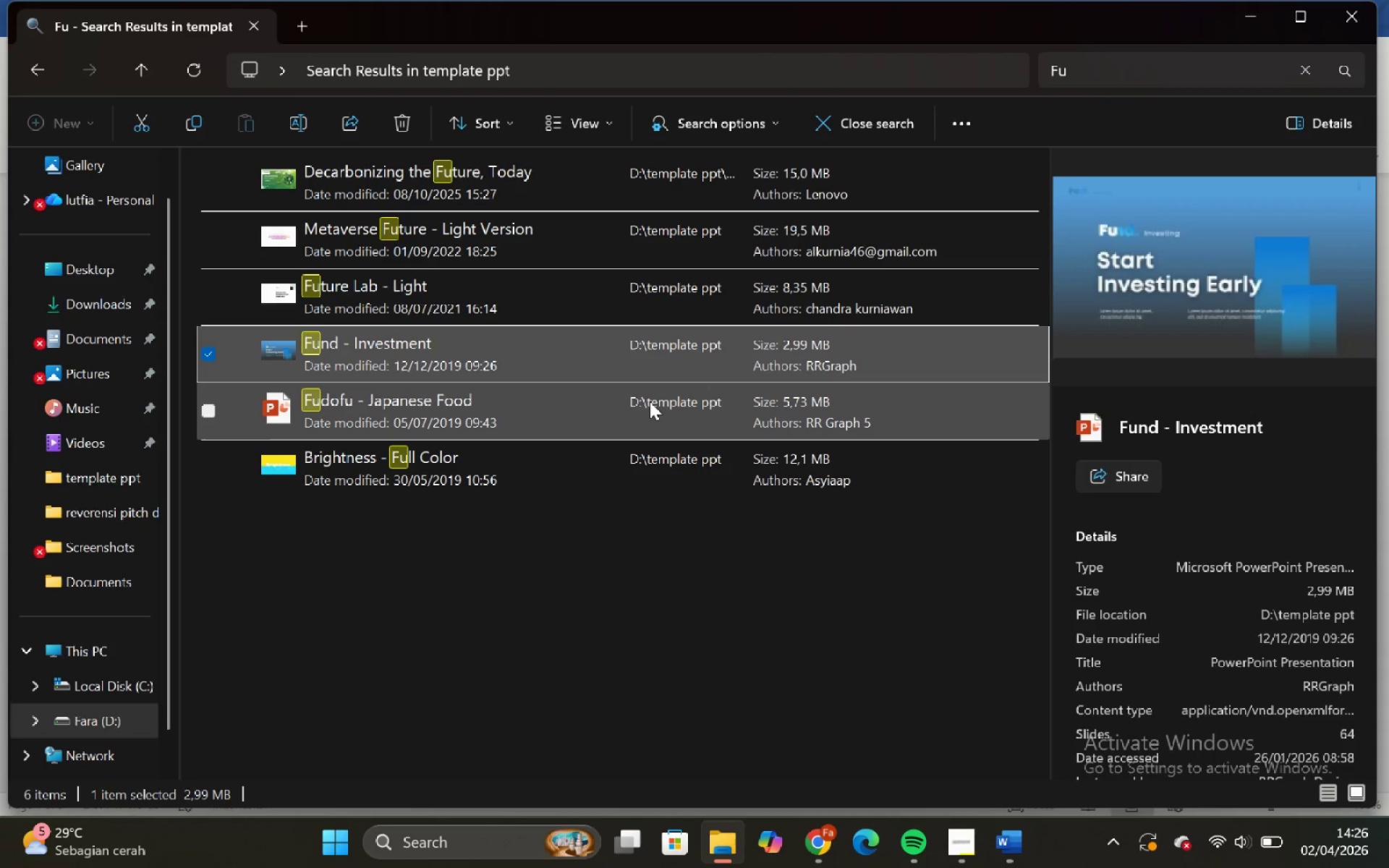 
left_click([650, 401])
 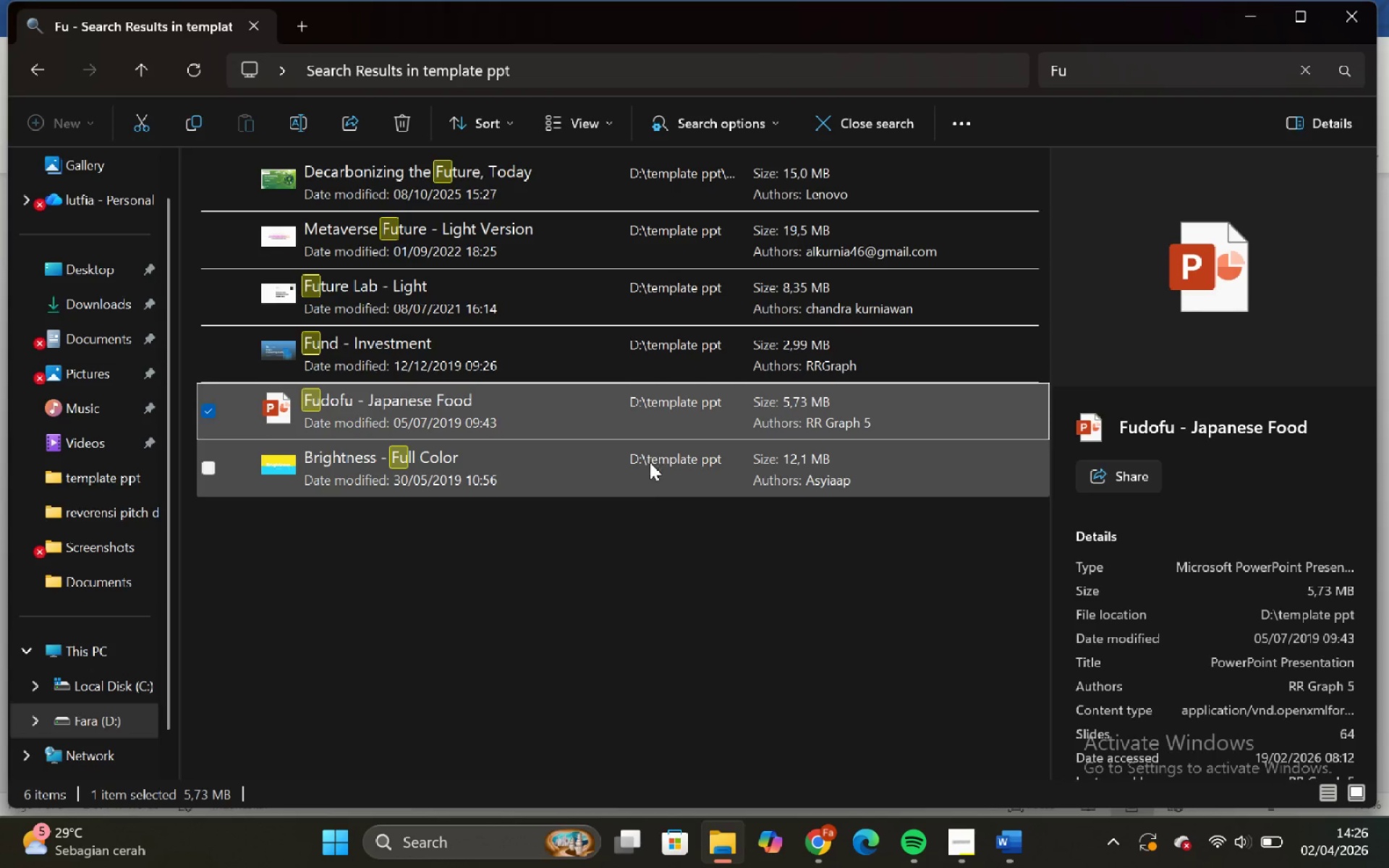 
left_click([648, 464])
 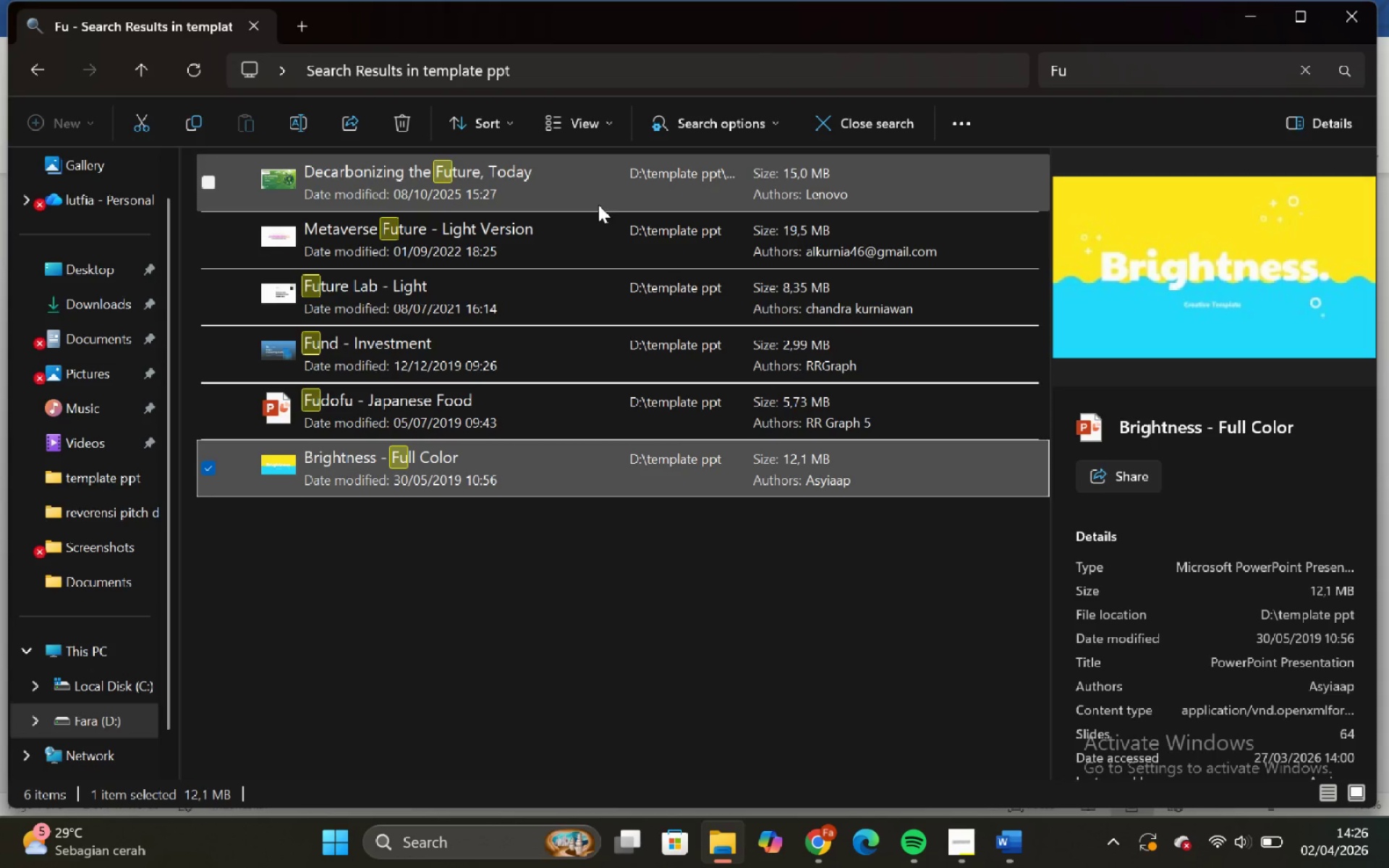 
double_click([597, 197])
 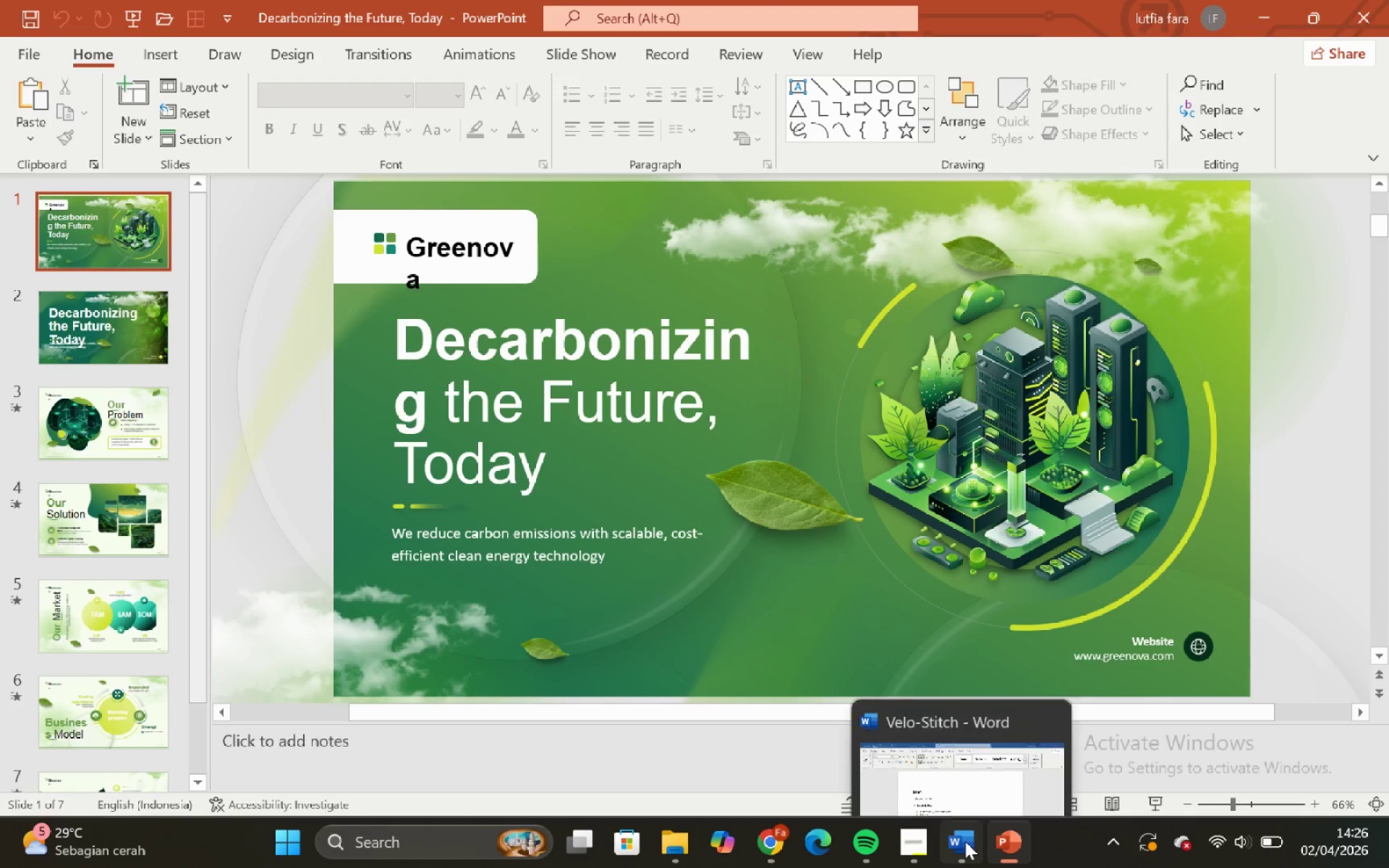 
wait(6.19)
 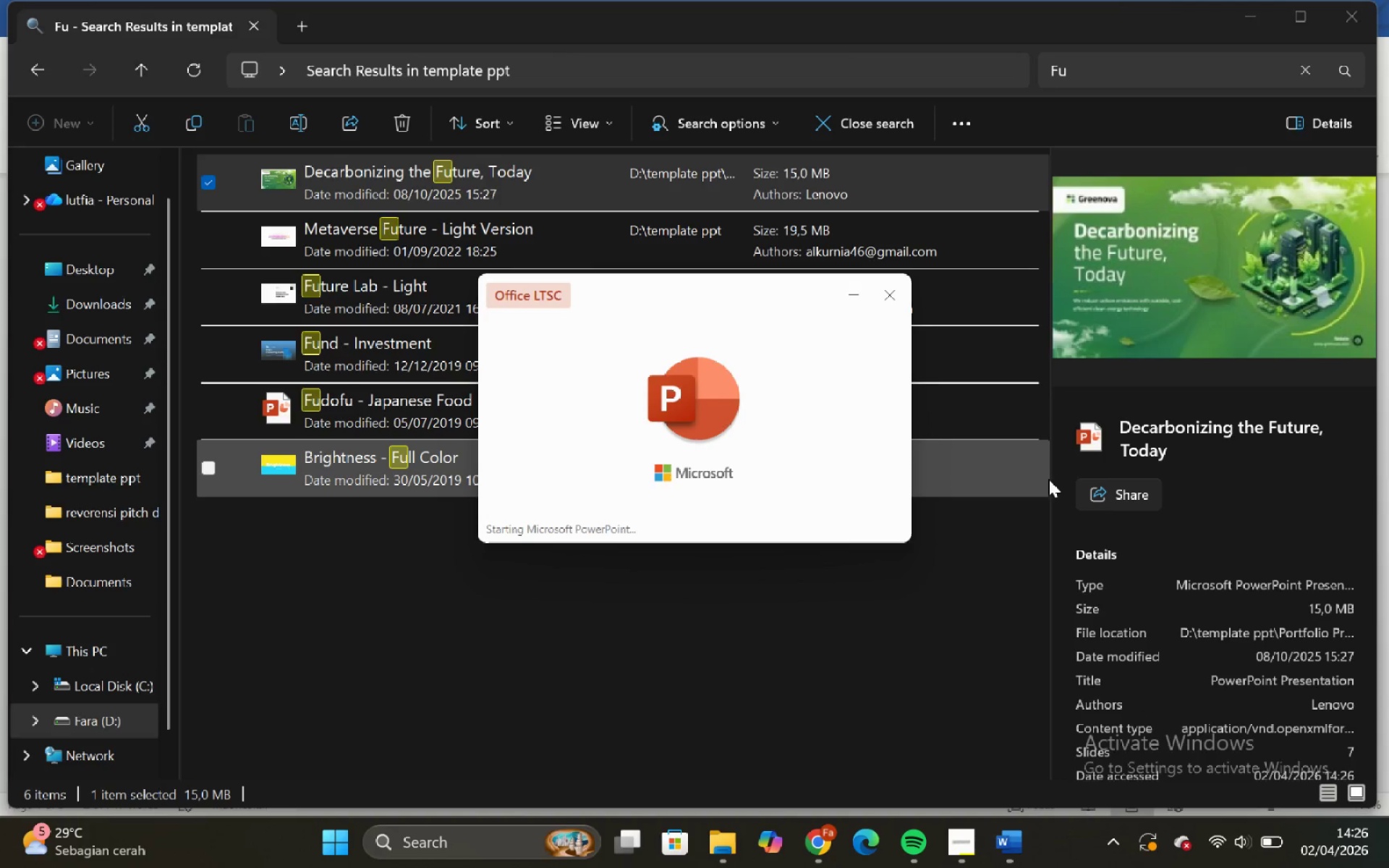 
left_click([944, 749])
 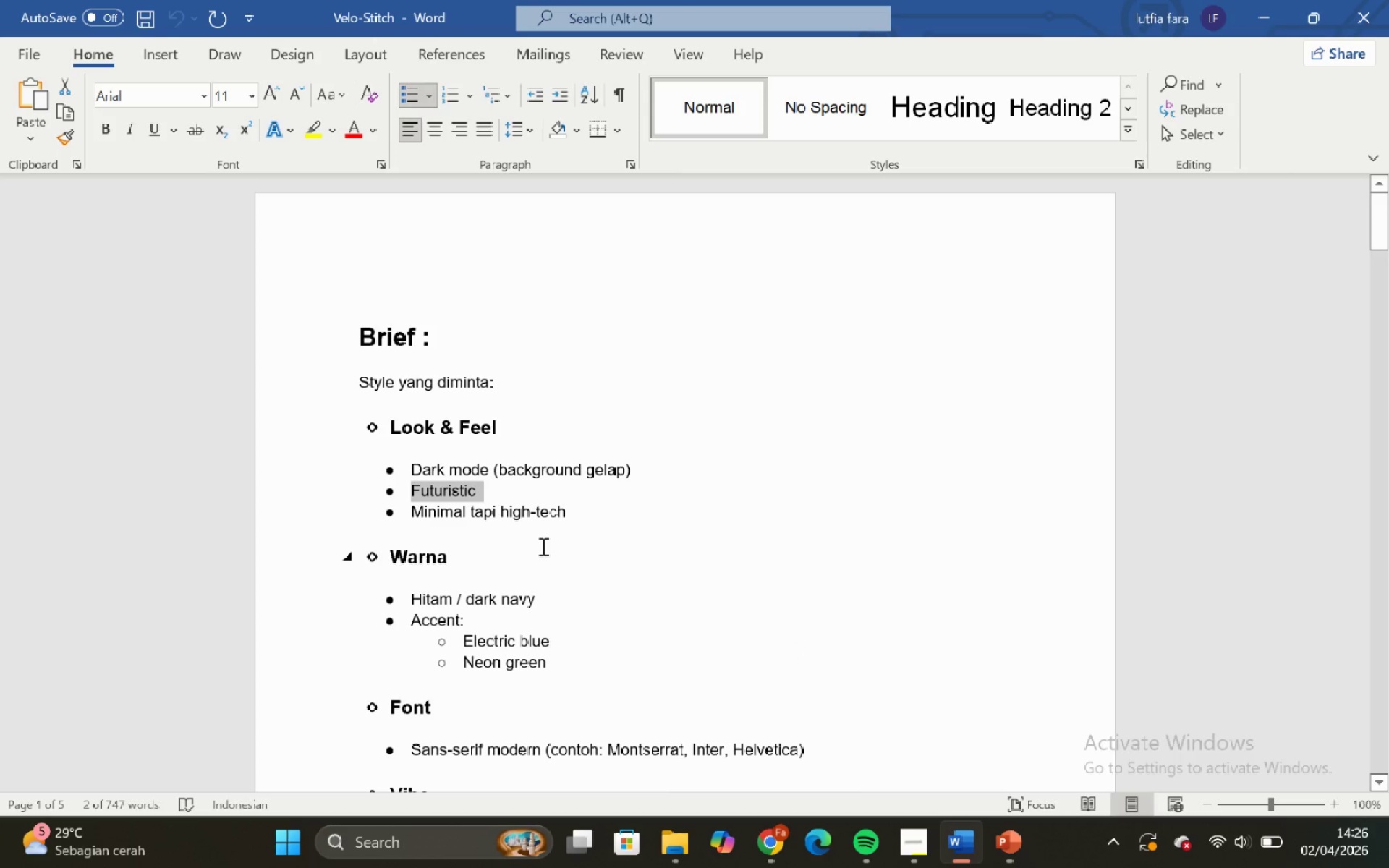 
left_click([542, 546])
 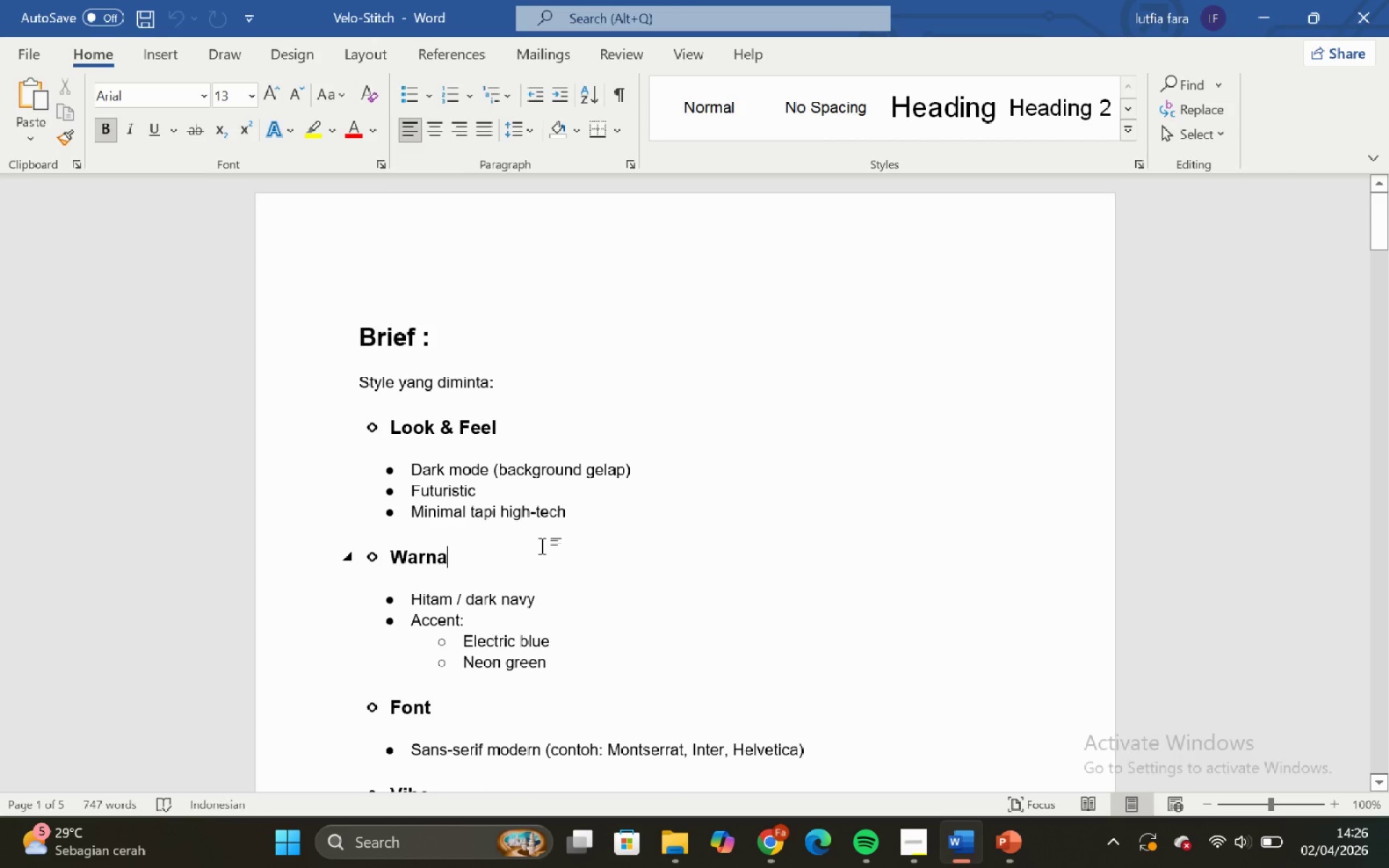 
scroll: coordinate [542, 546], scroll_direction: down, amount: 2.0
 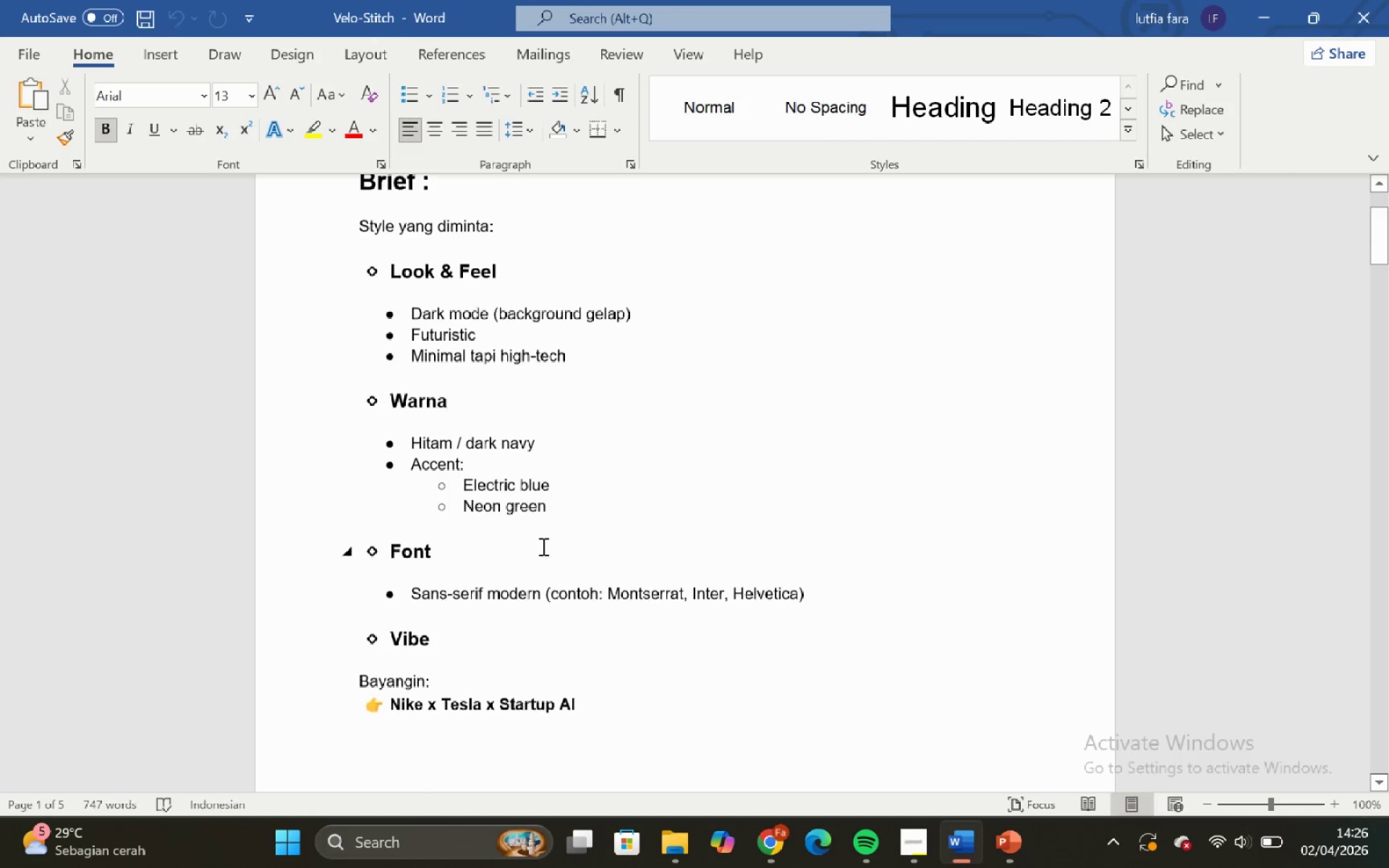 
scroll: coordinate [542, 546], scroll_direction: up, amount: 3.0
 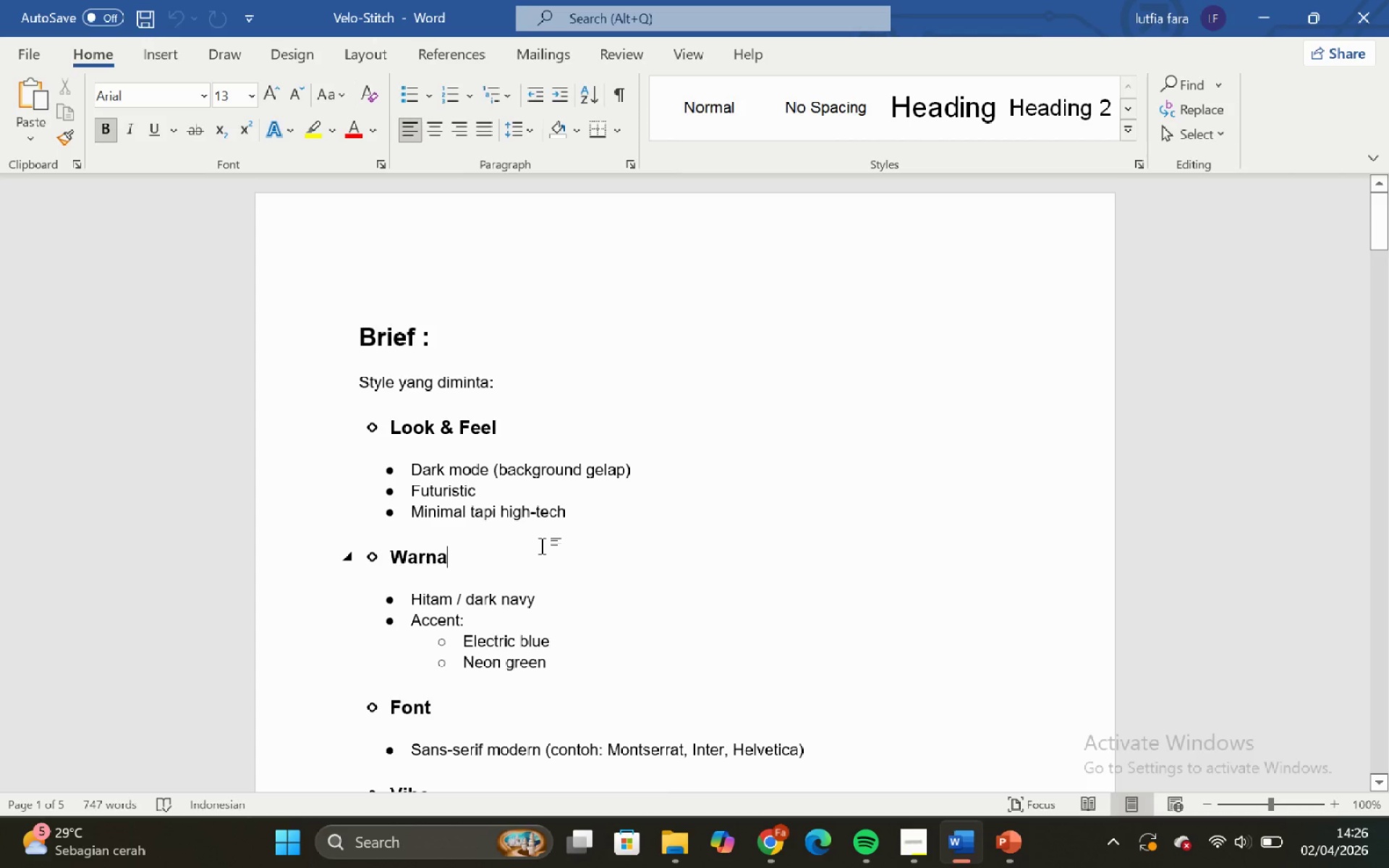 
scroll: coordinate [542, 546], scroll_direction: down, amount: 1.0
 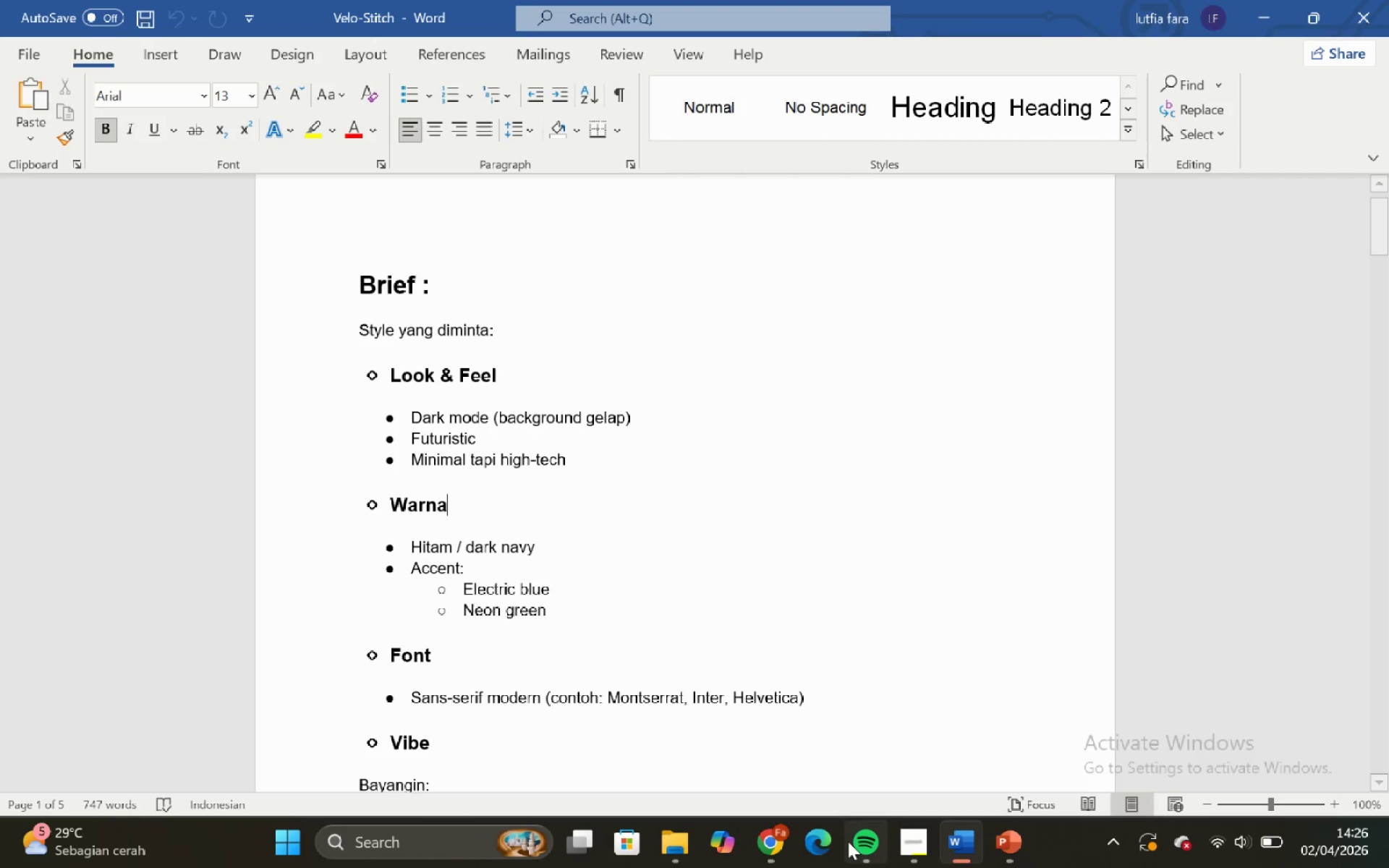 
wait(11.41)
 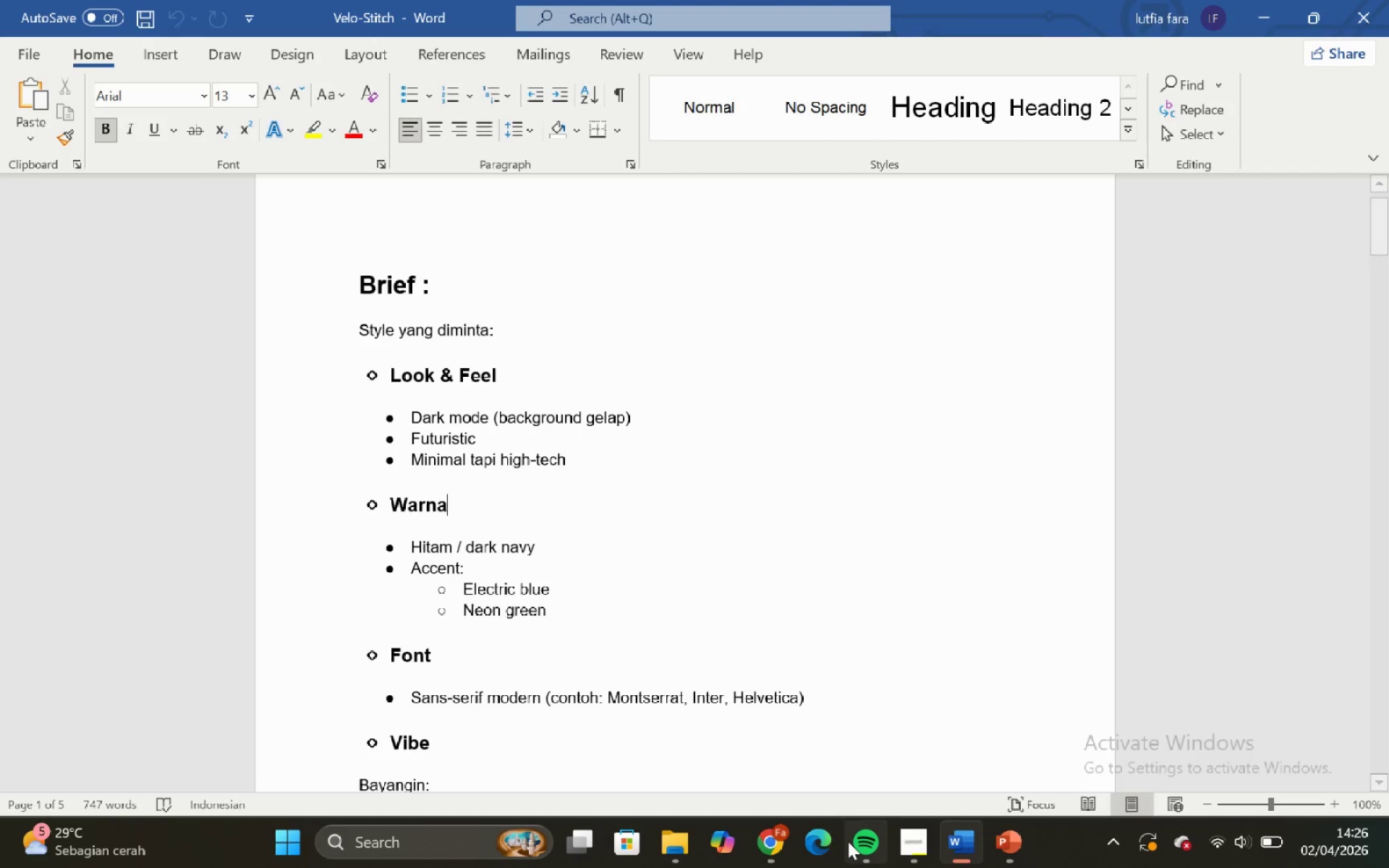 
scroll: coordinate [636, 632], scroll_direction: down, amount: 1.0
 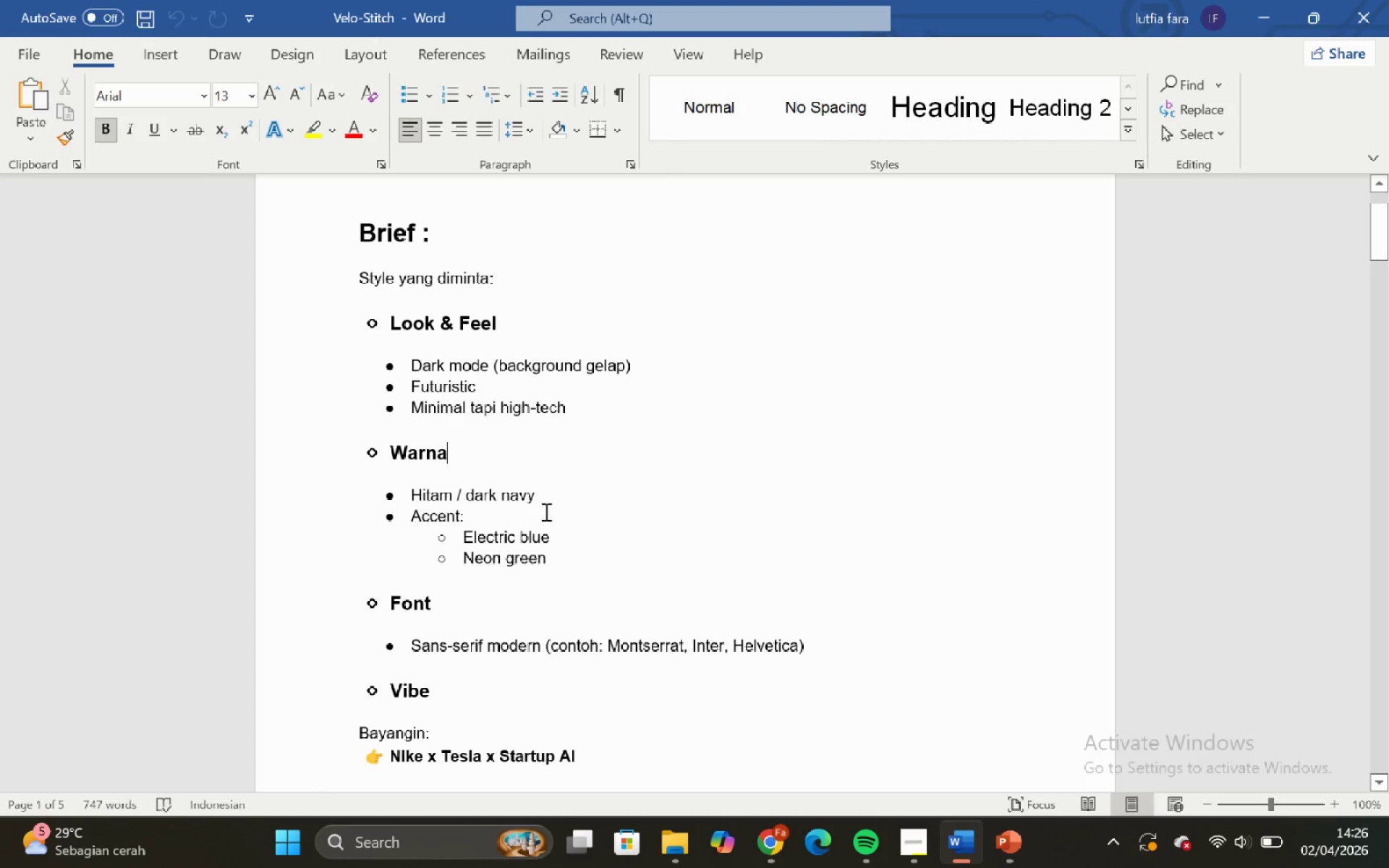 
wait(10.58)
 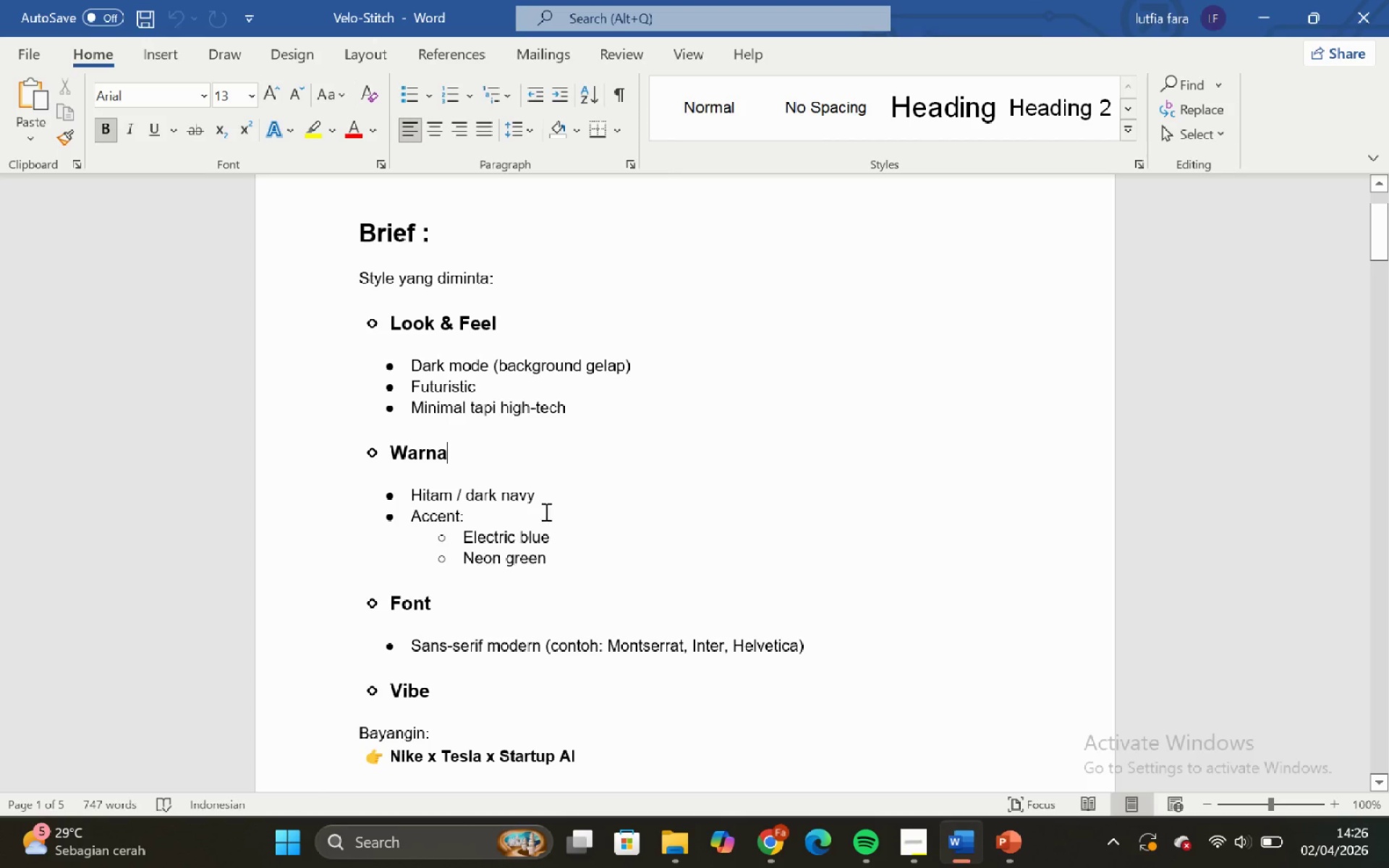 
left_click_drag(start_coordinate=[501, 409], to_coordinate=[574, 407])
 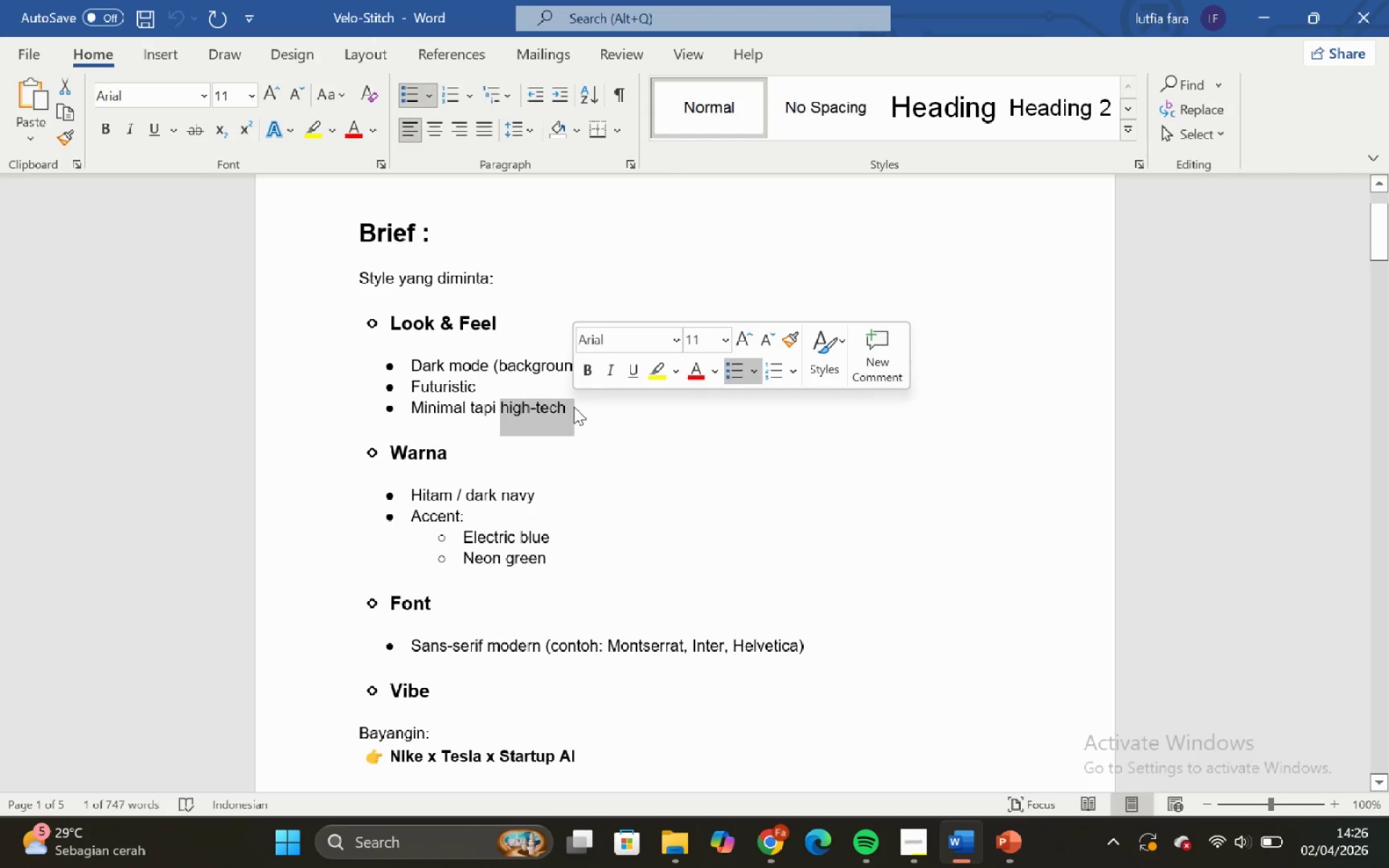 
key(Control+C)
 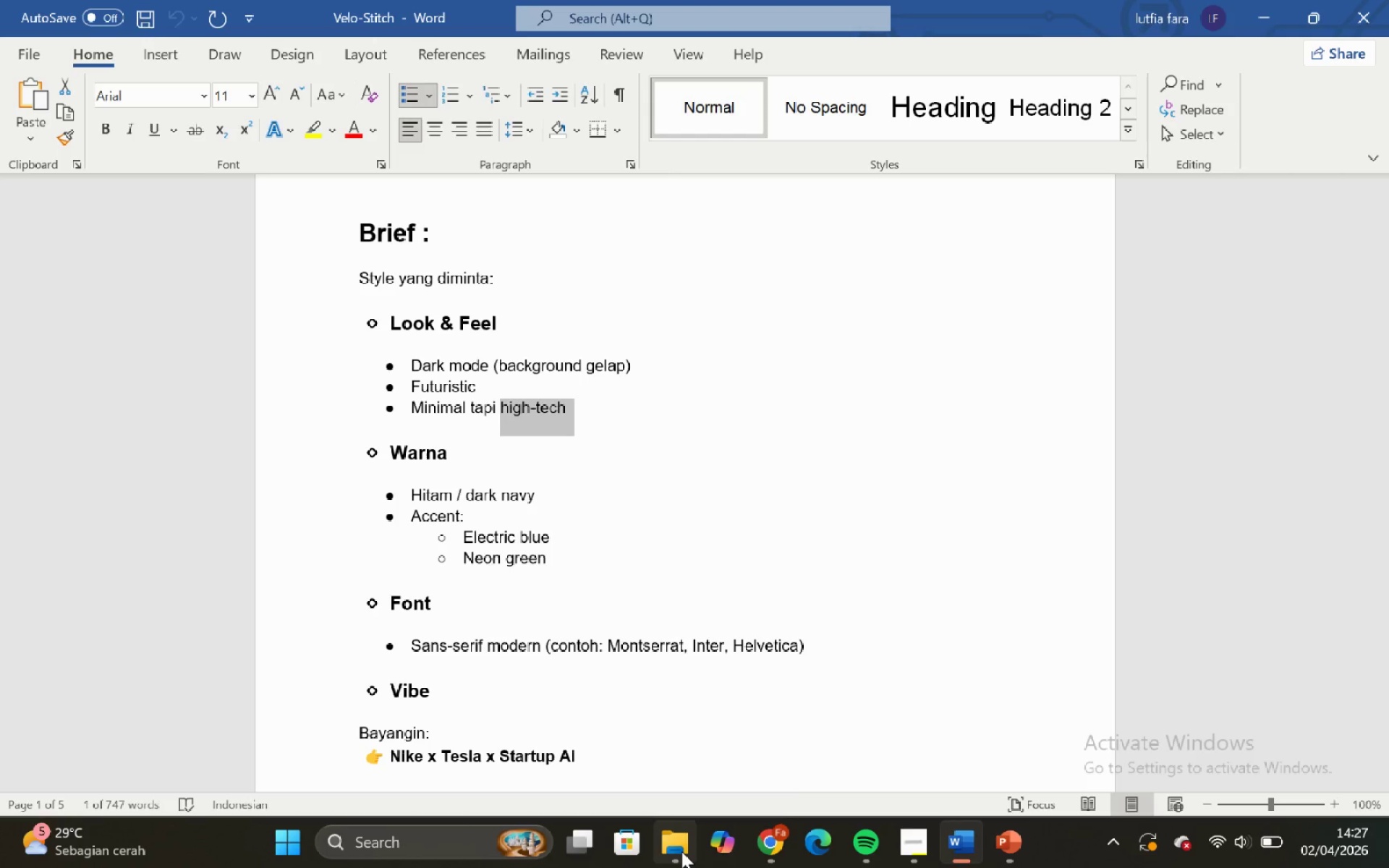 
left_click([654, 701])
 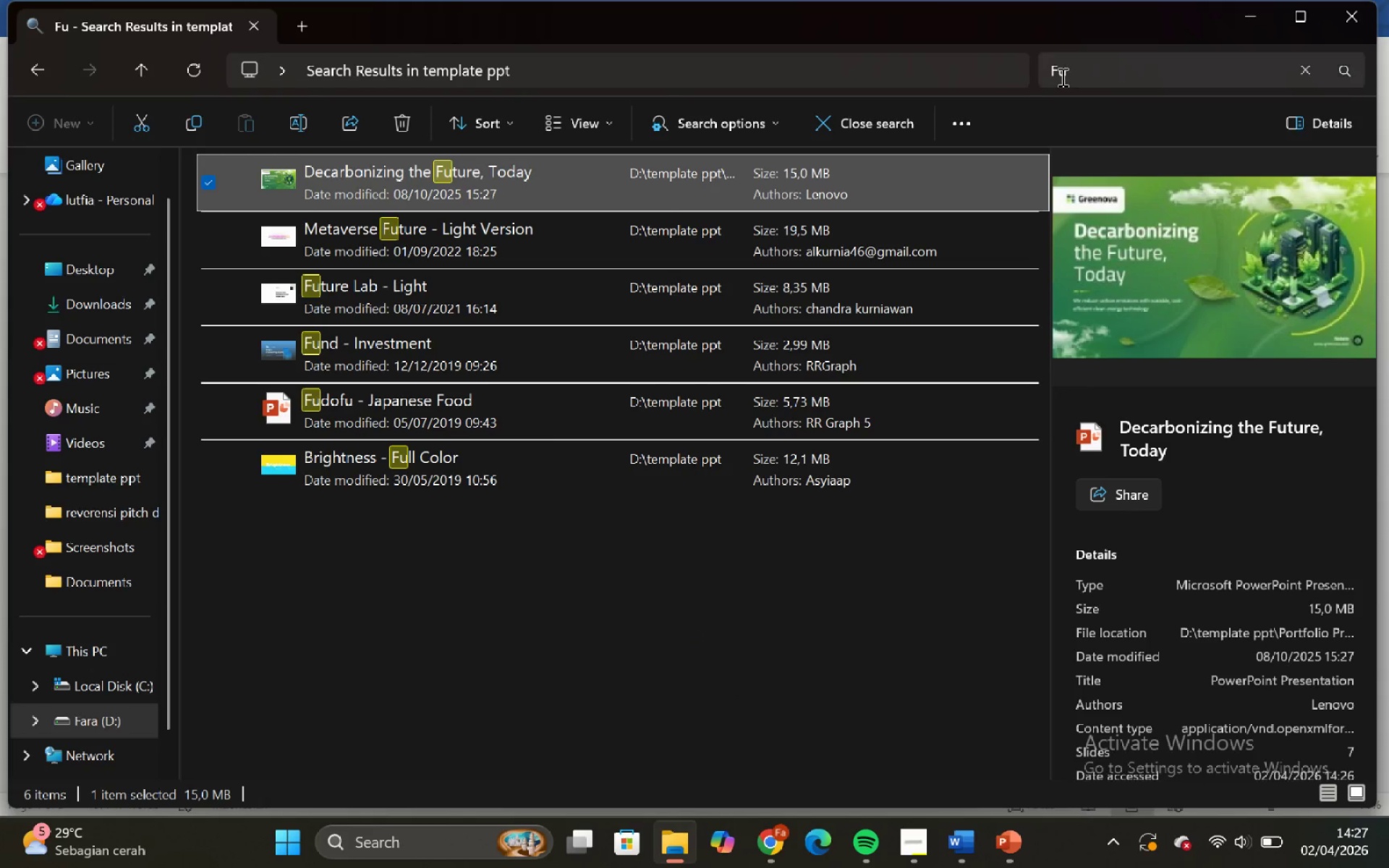 
left_click([1069, 70])
 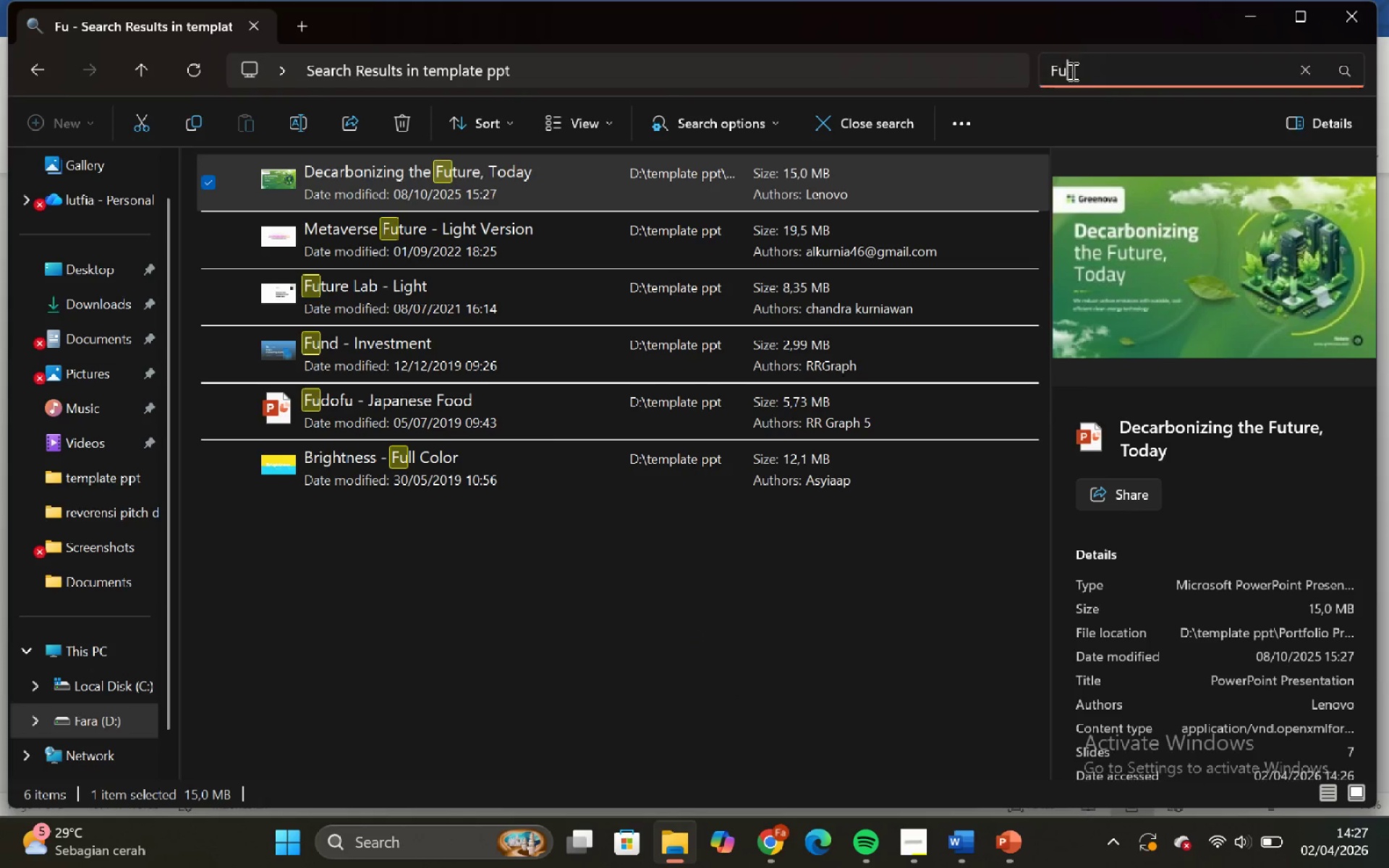 
left_click_drag(start_coordinate=[1070, 71], to_coordinate=[998, 71])
 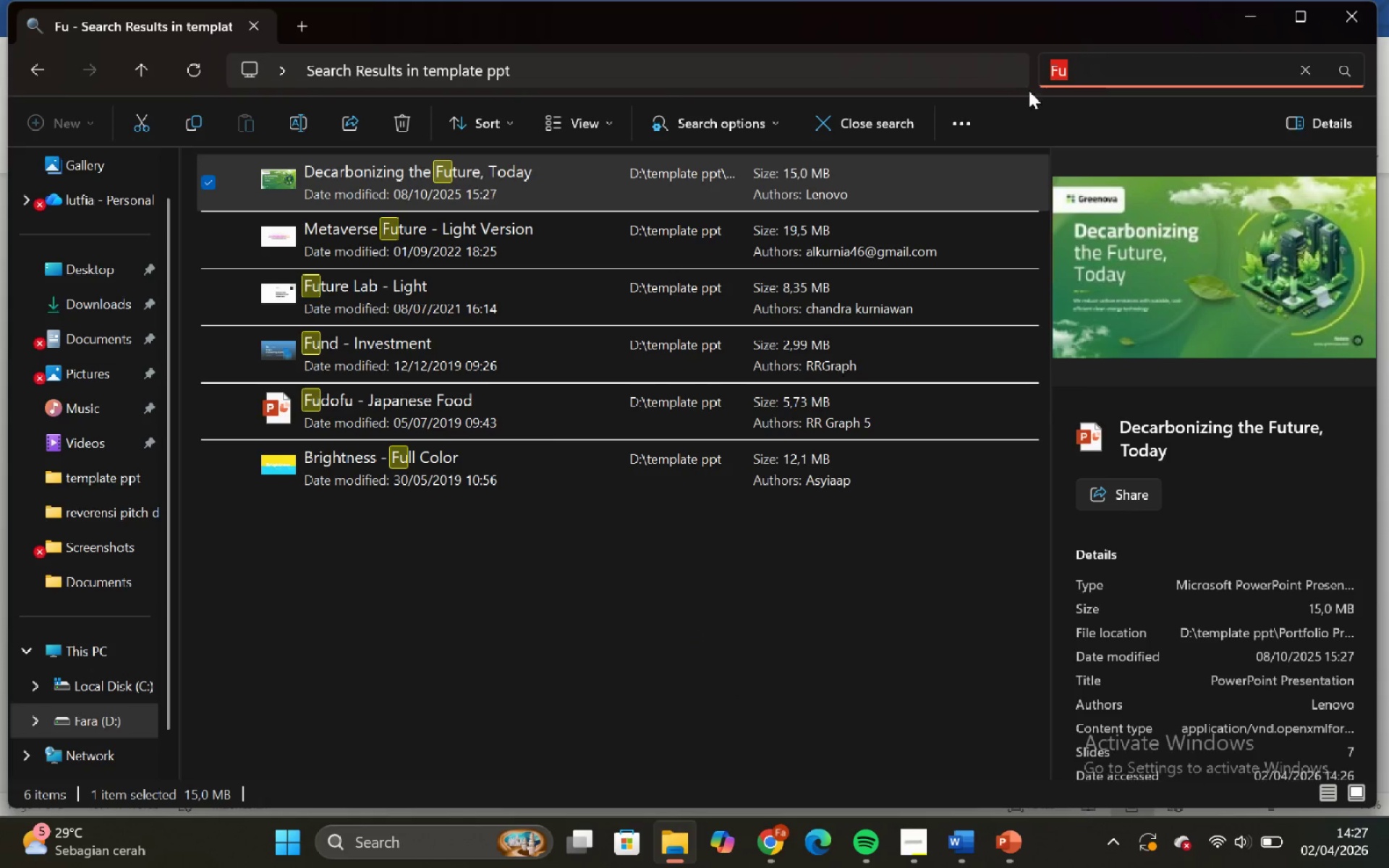 
key(Control+V)
 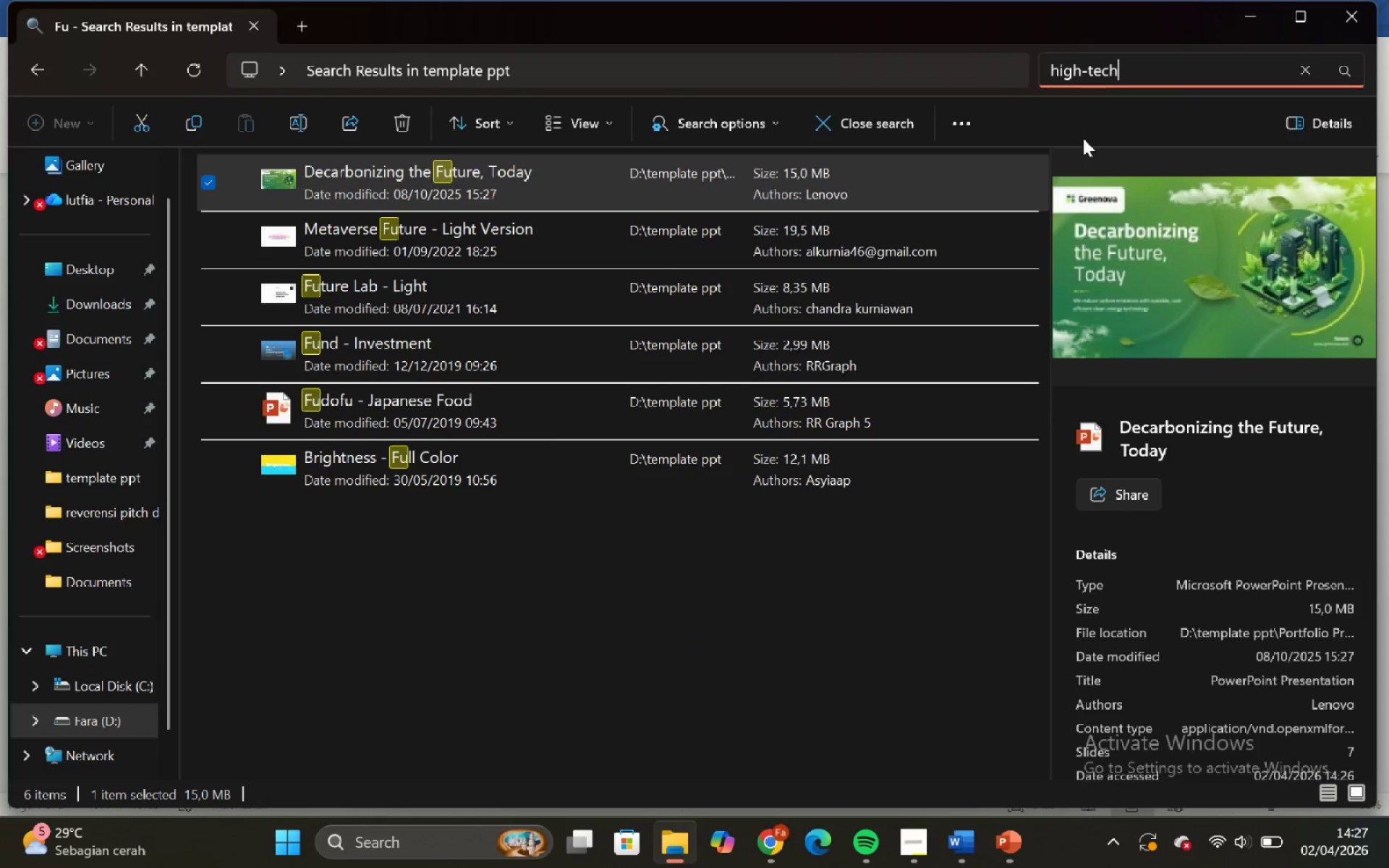 
key(Enter)
 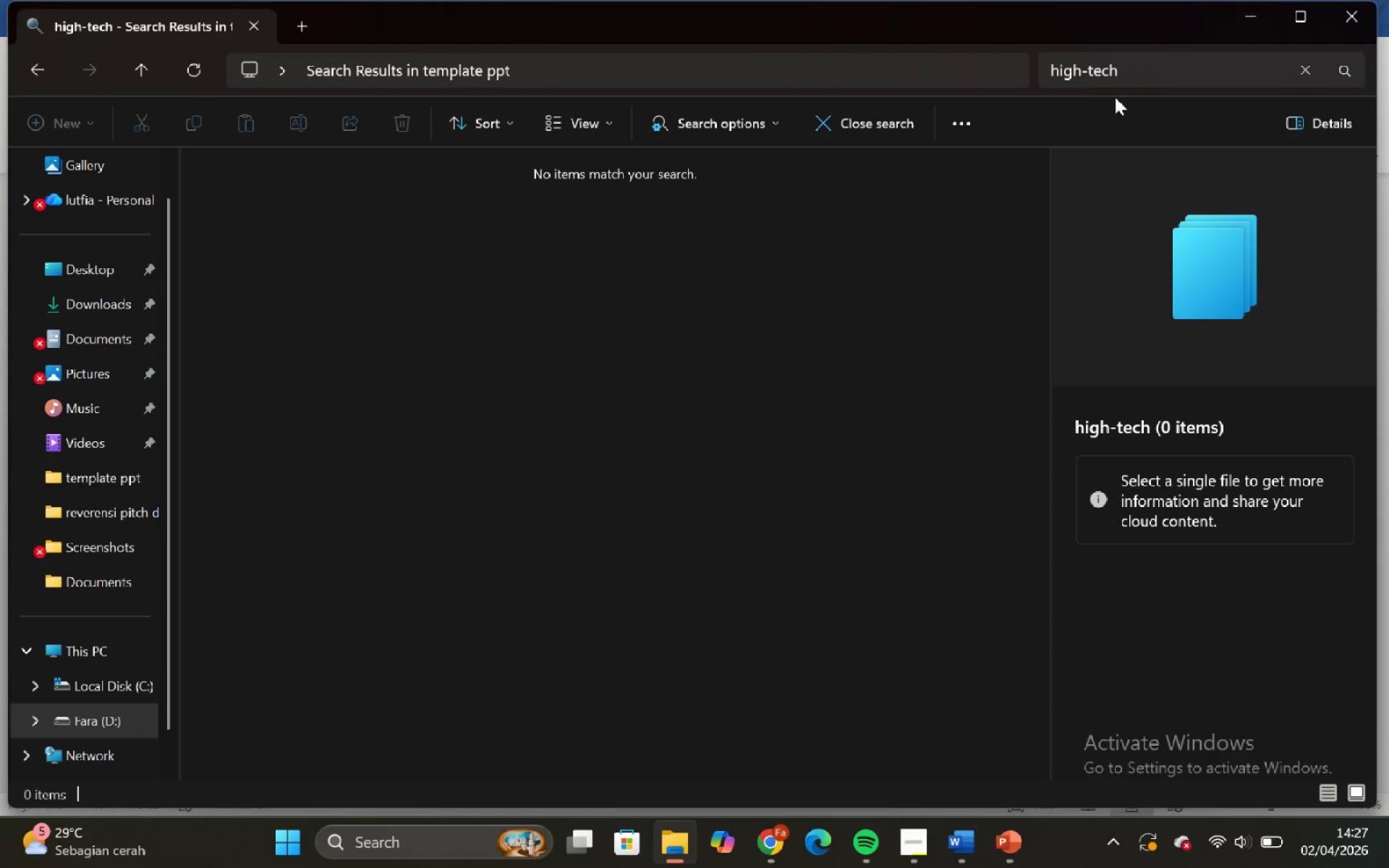 
left_click_drag(start_coordinate=[1132, 76], to_coordinate=[1079, 79])
 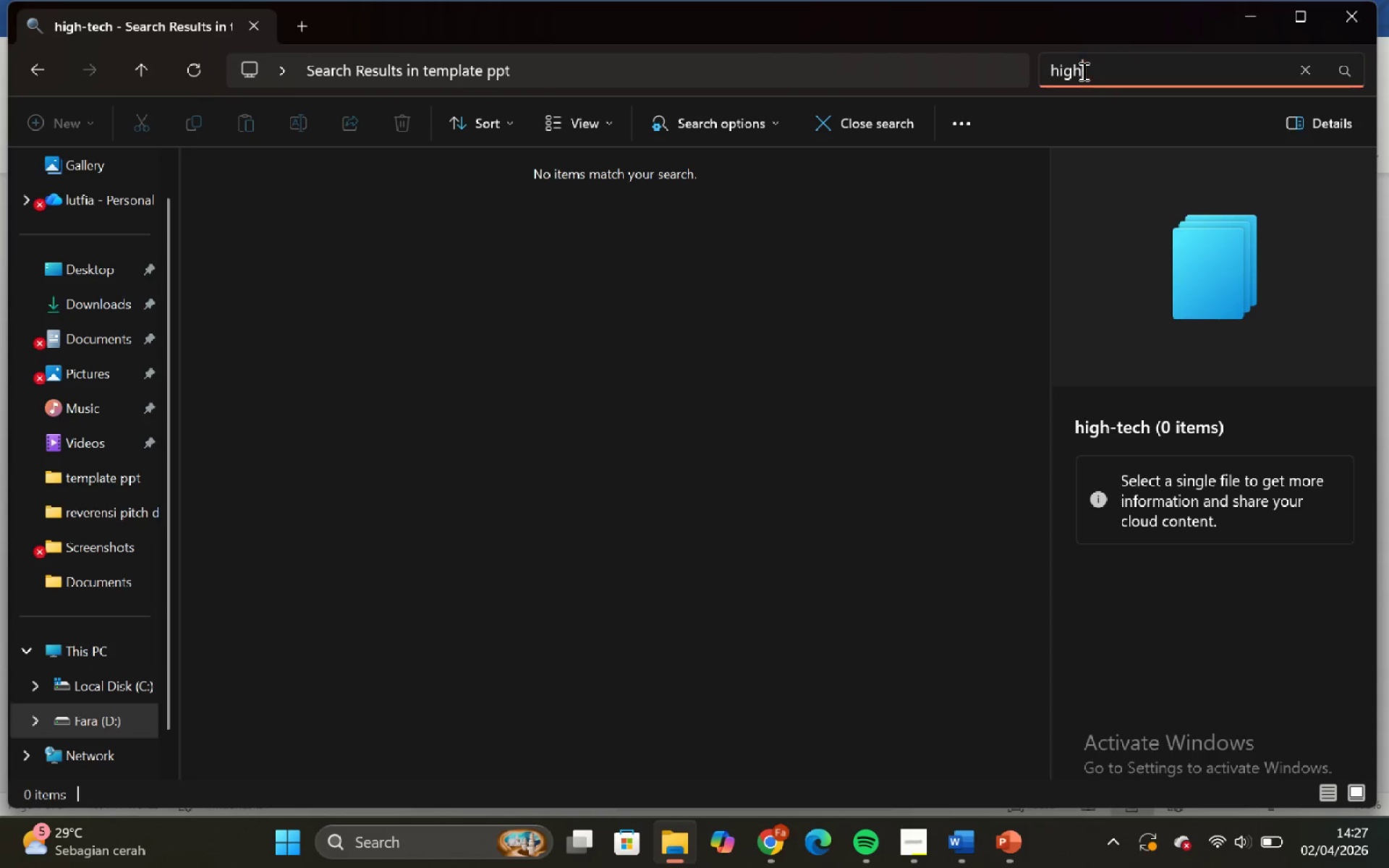 
key(Backspace)
 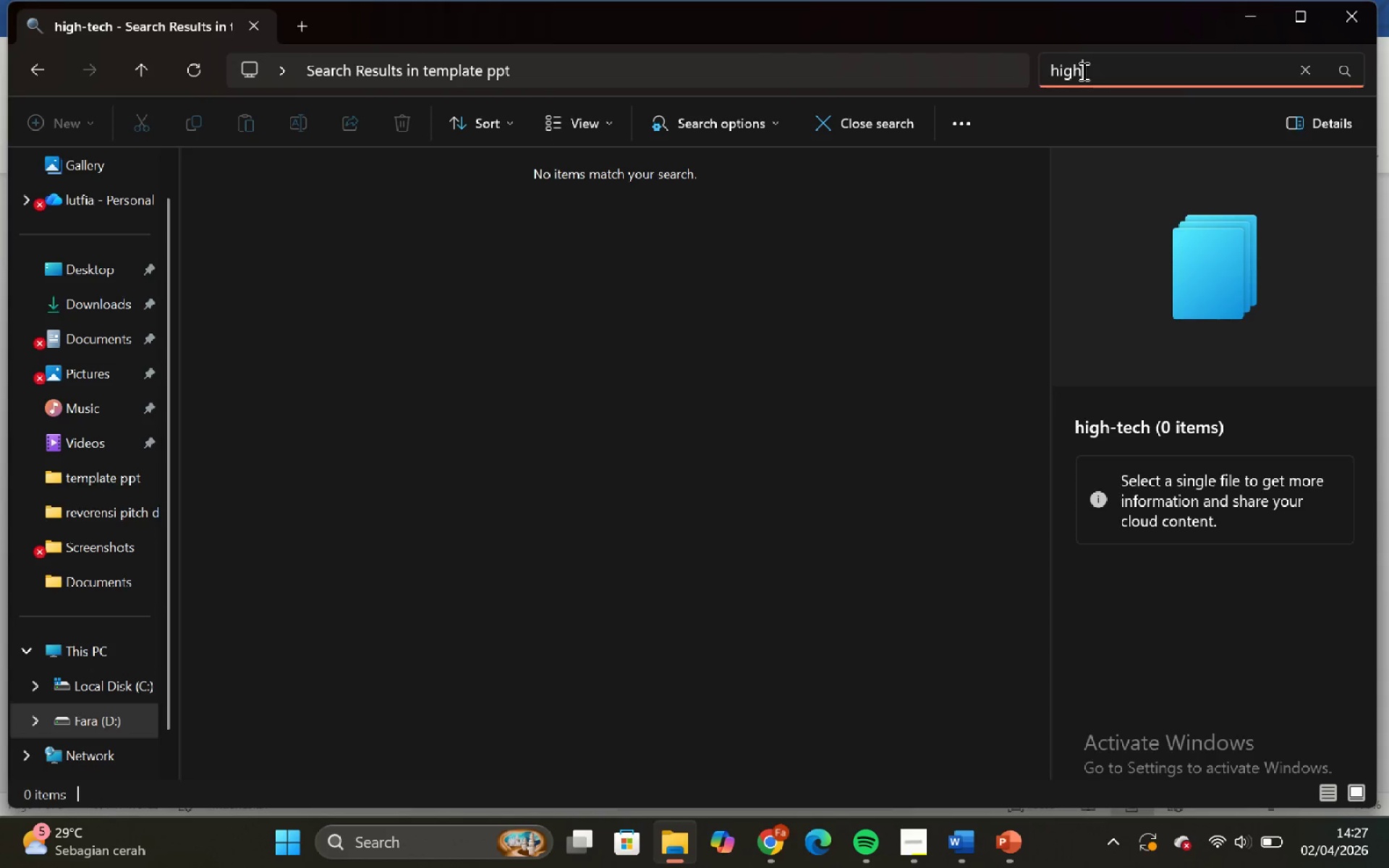 
key(Backspace)
 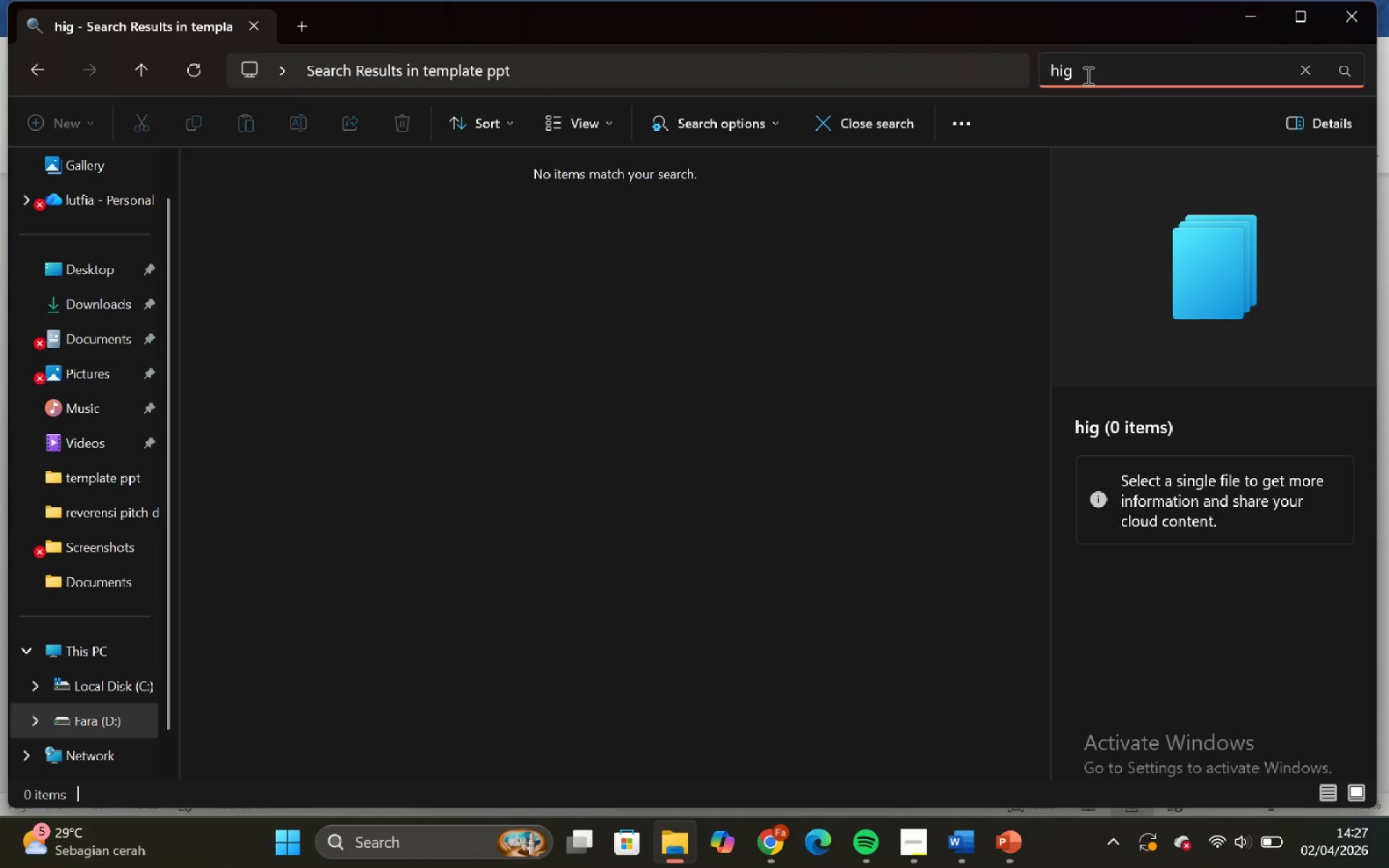 
key(Backspace)
 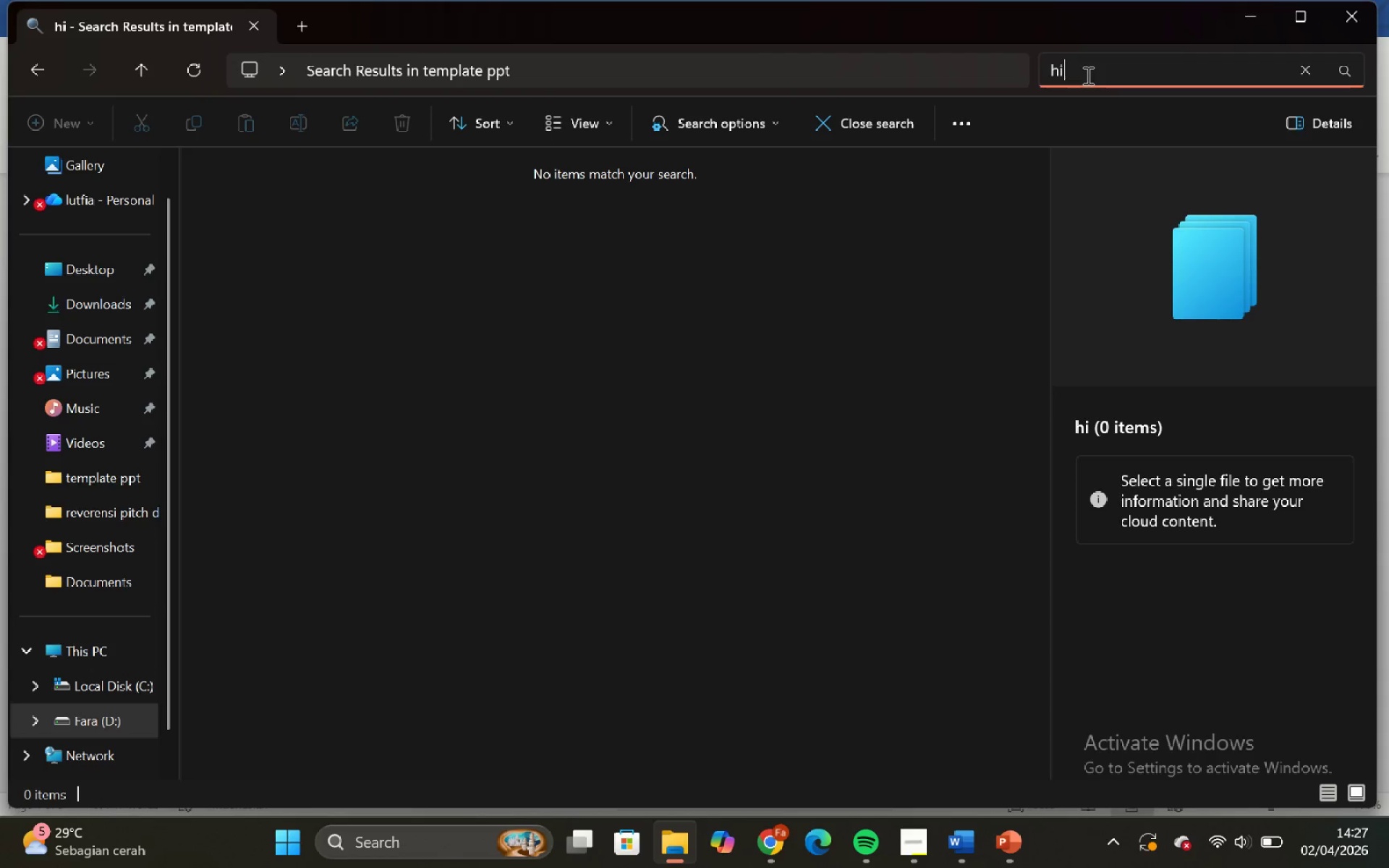 
key(Backspace)
 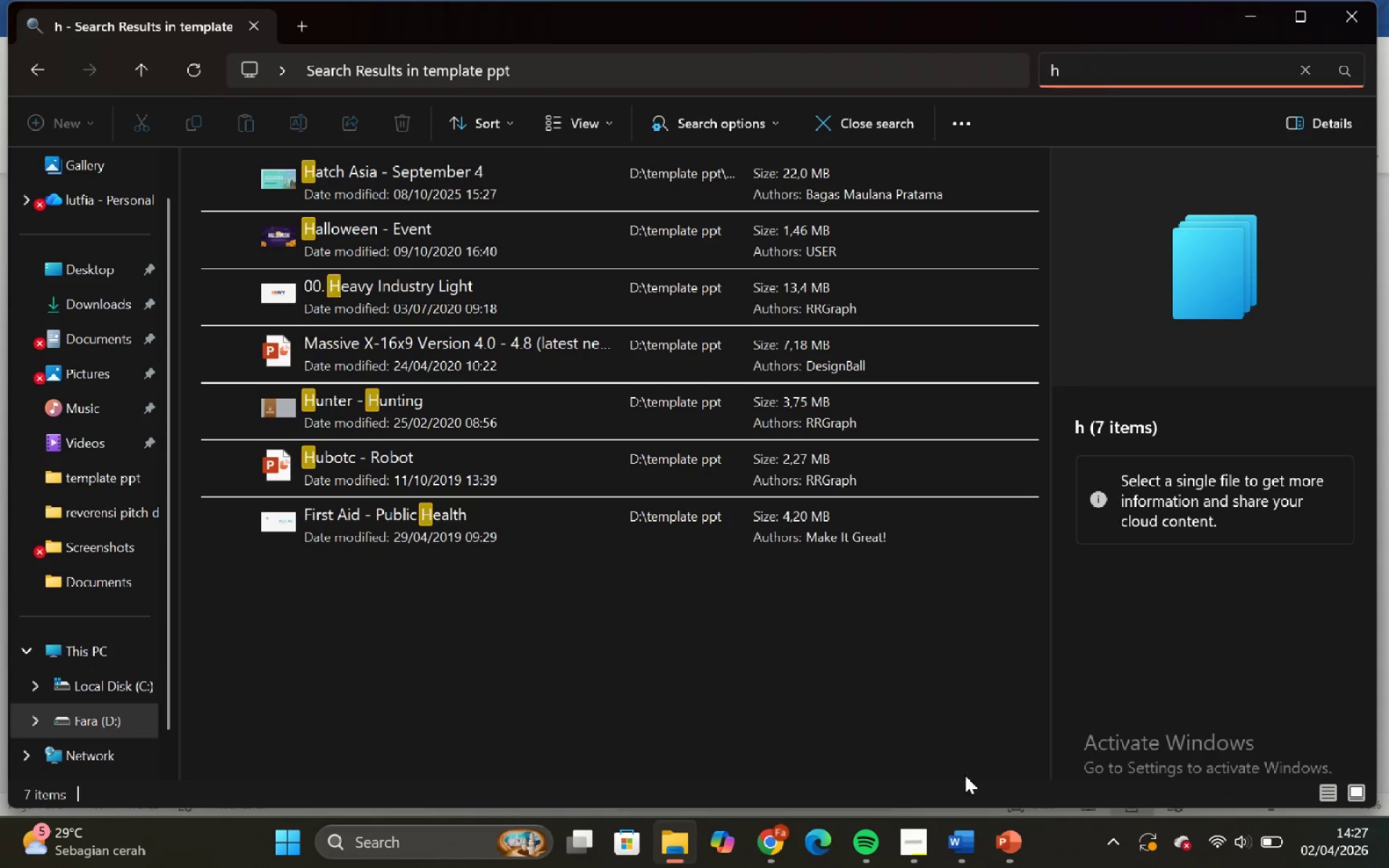 
left_click([955, 741])
 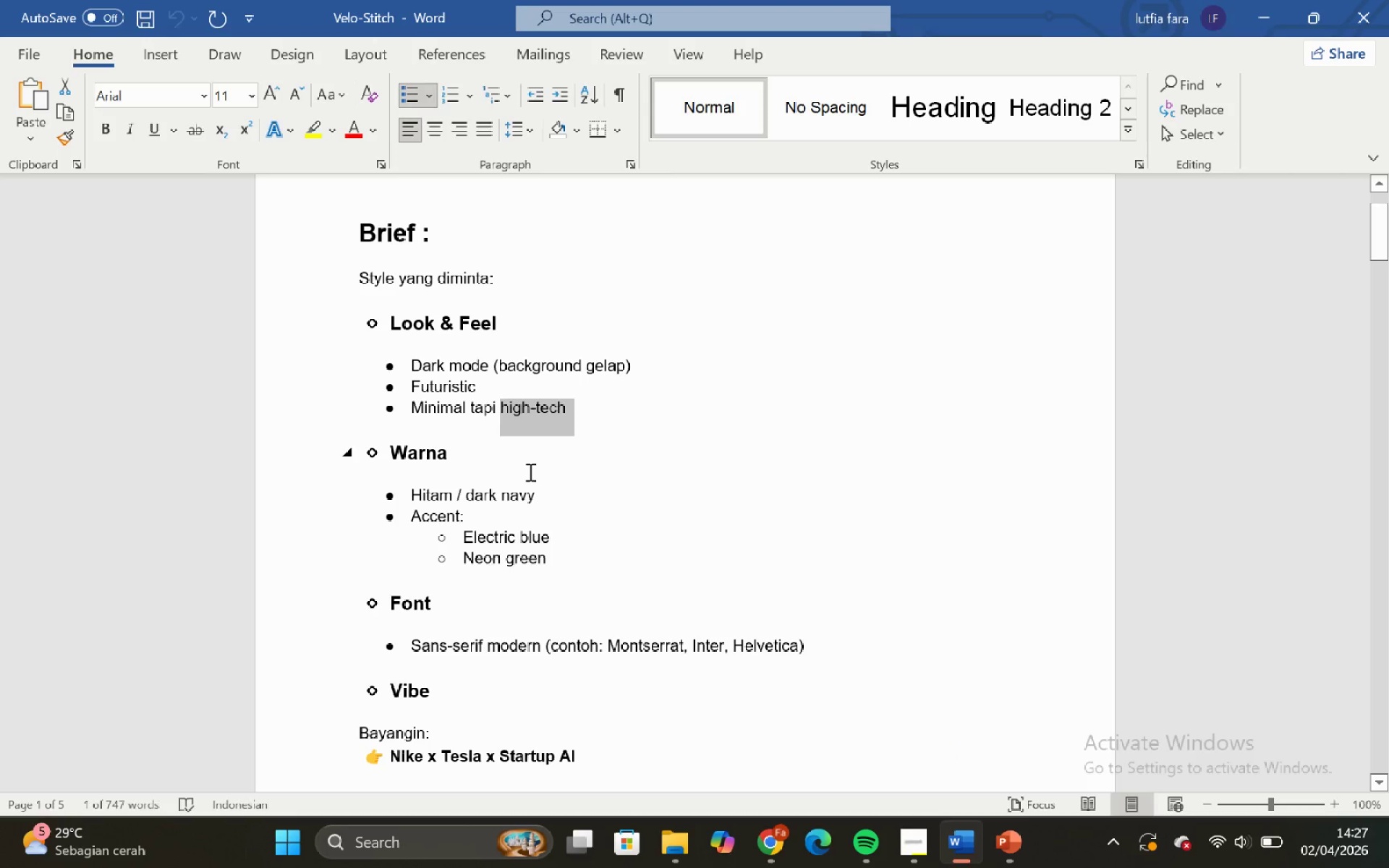 
left_click([524, 458])
 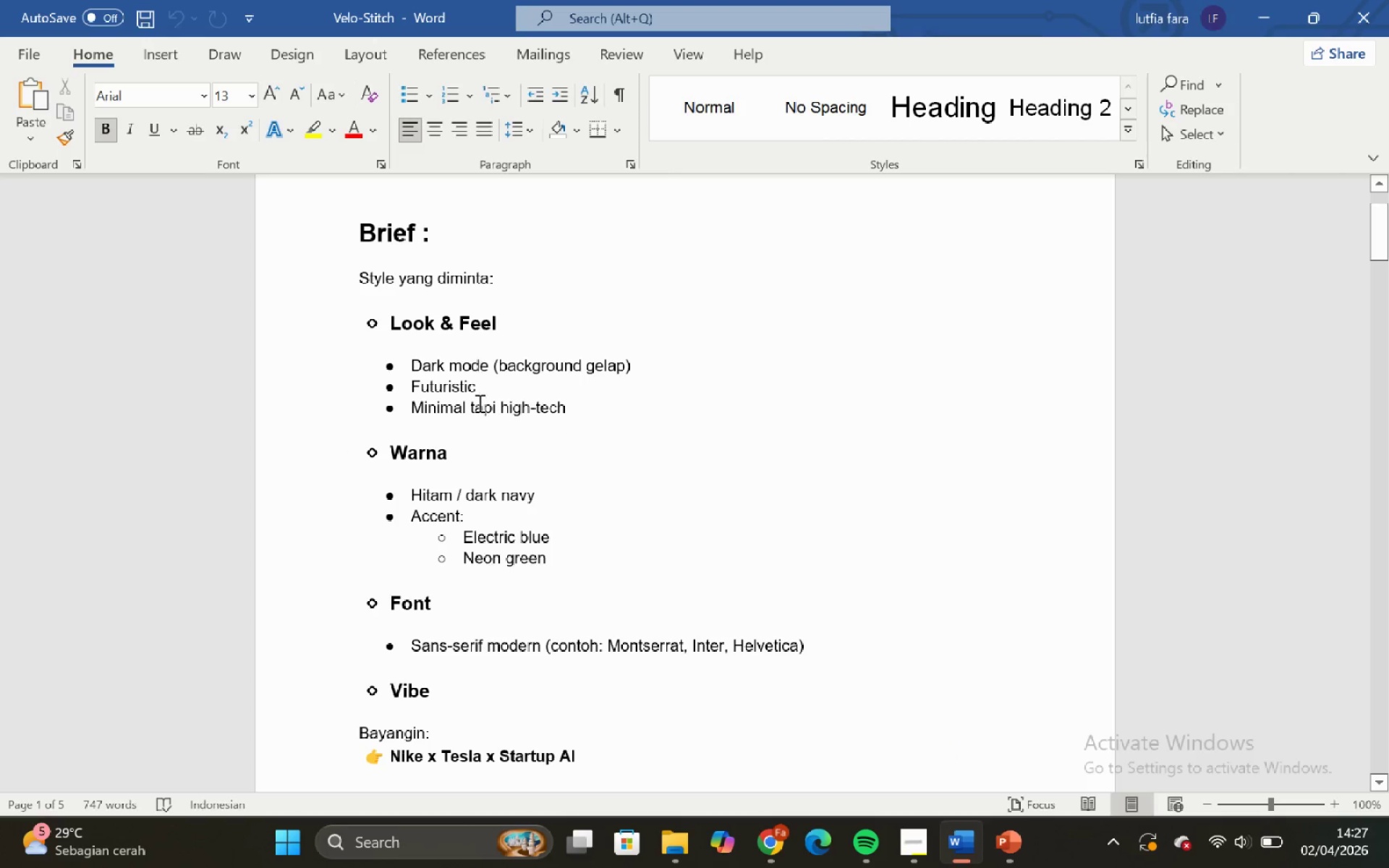 
scroll: coordinate [482, 542], scroll_direction: down, amount: 2.0
 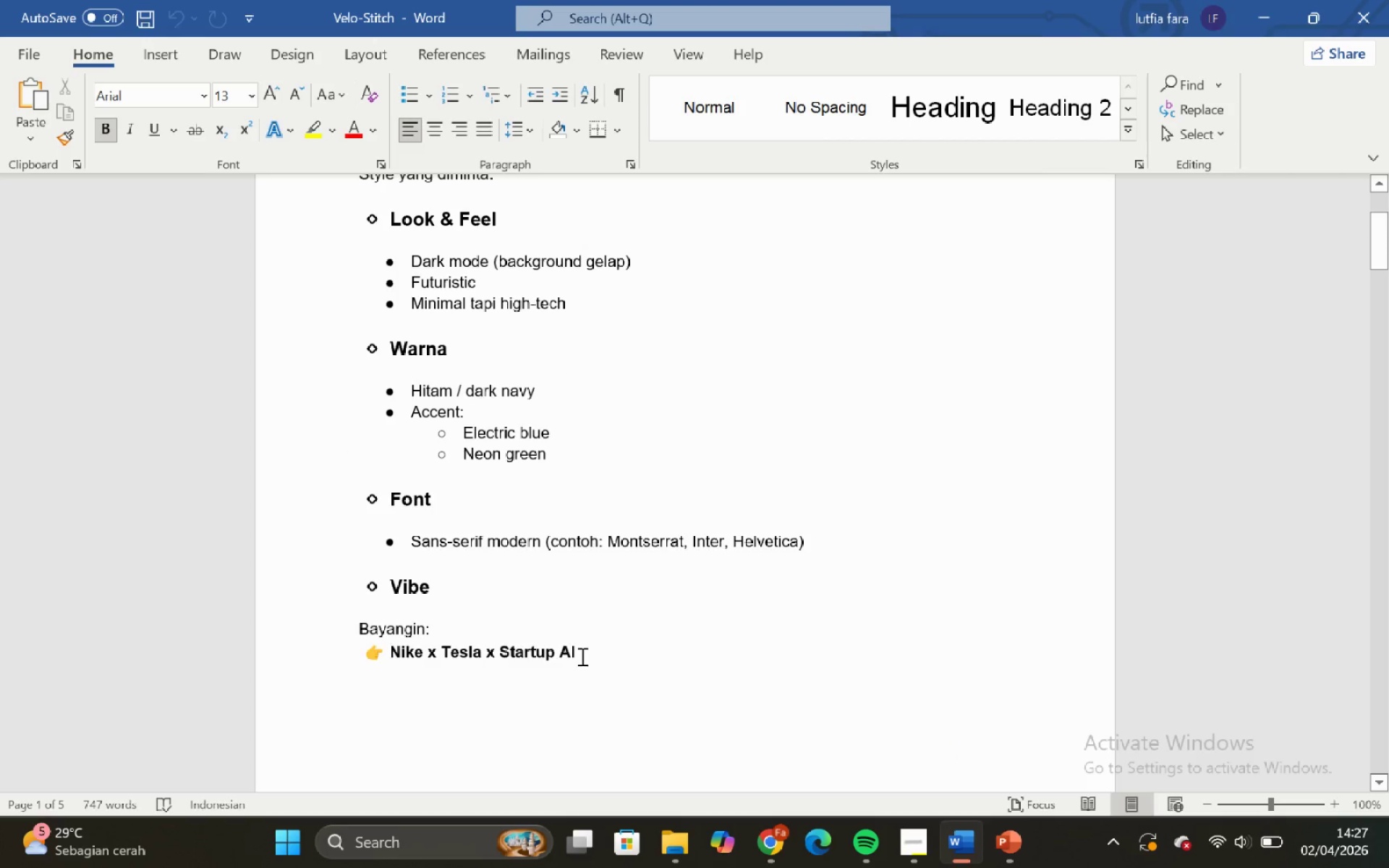 
left_click_drag(start_coordinate=[579, 656], to_coordinate=[398, 652])
 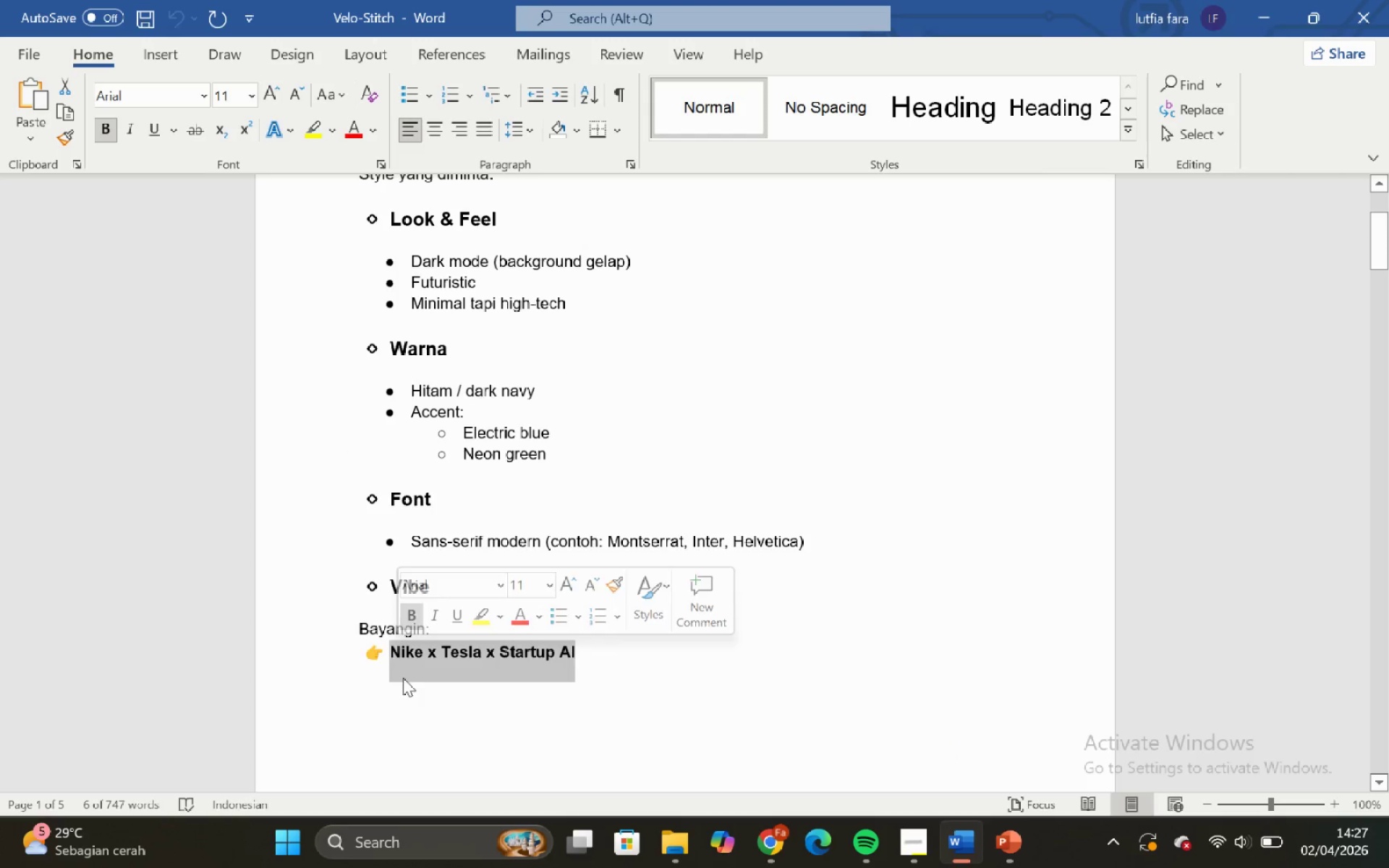 
key(Control+C)
 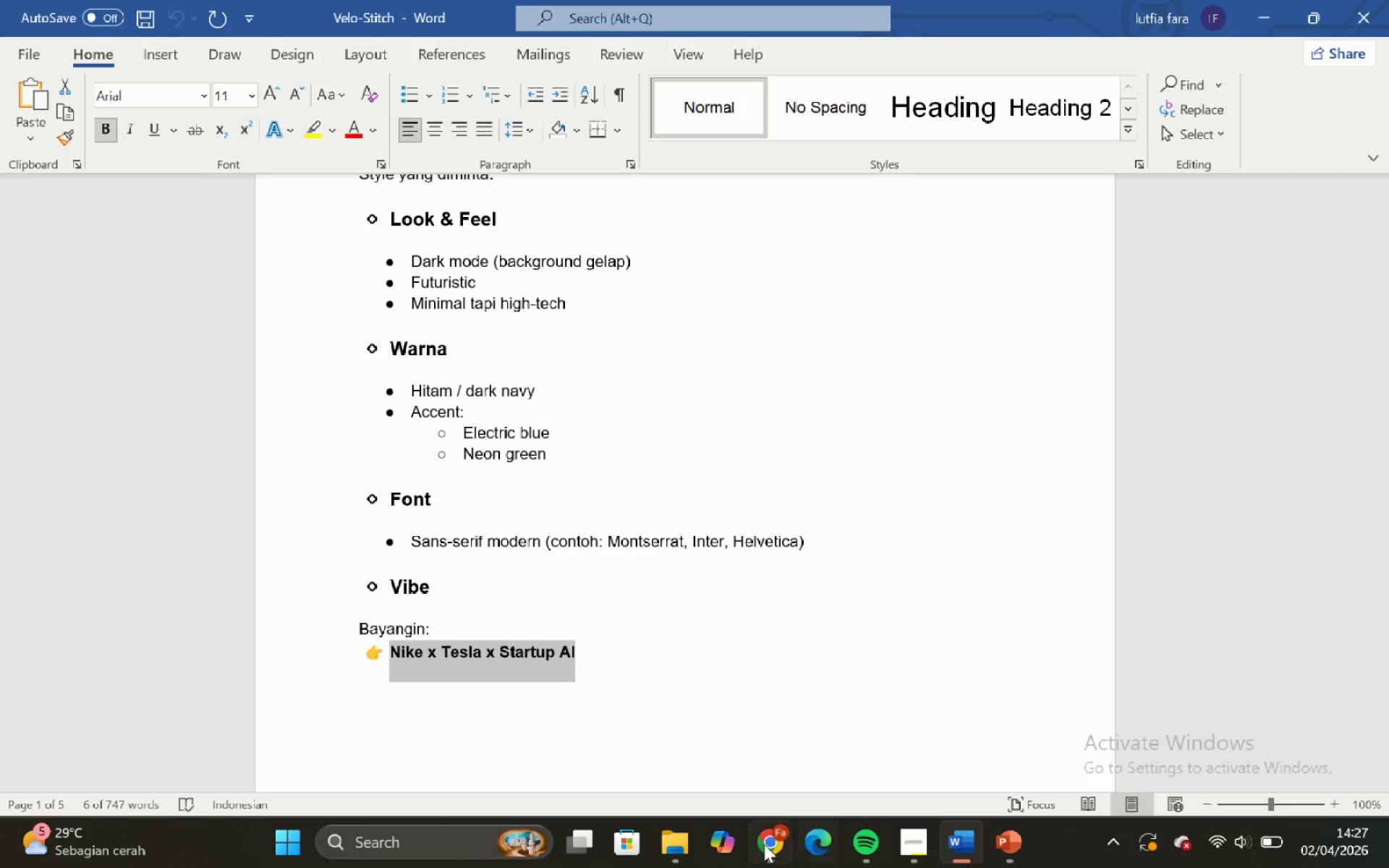 
left_click_drag(start_coordinate=[764, 844], to_coordinate=[870, 847])
 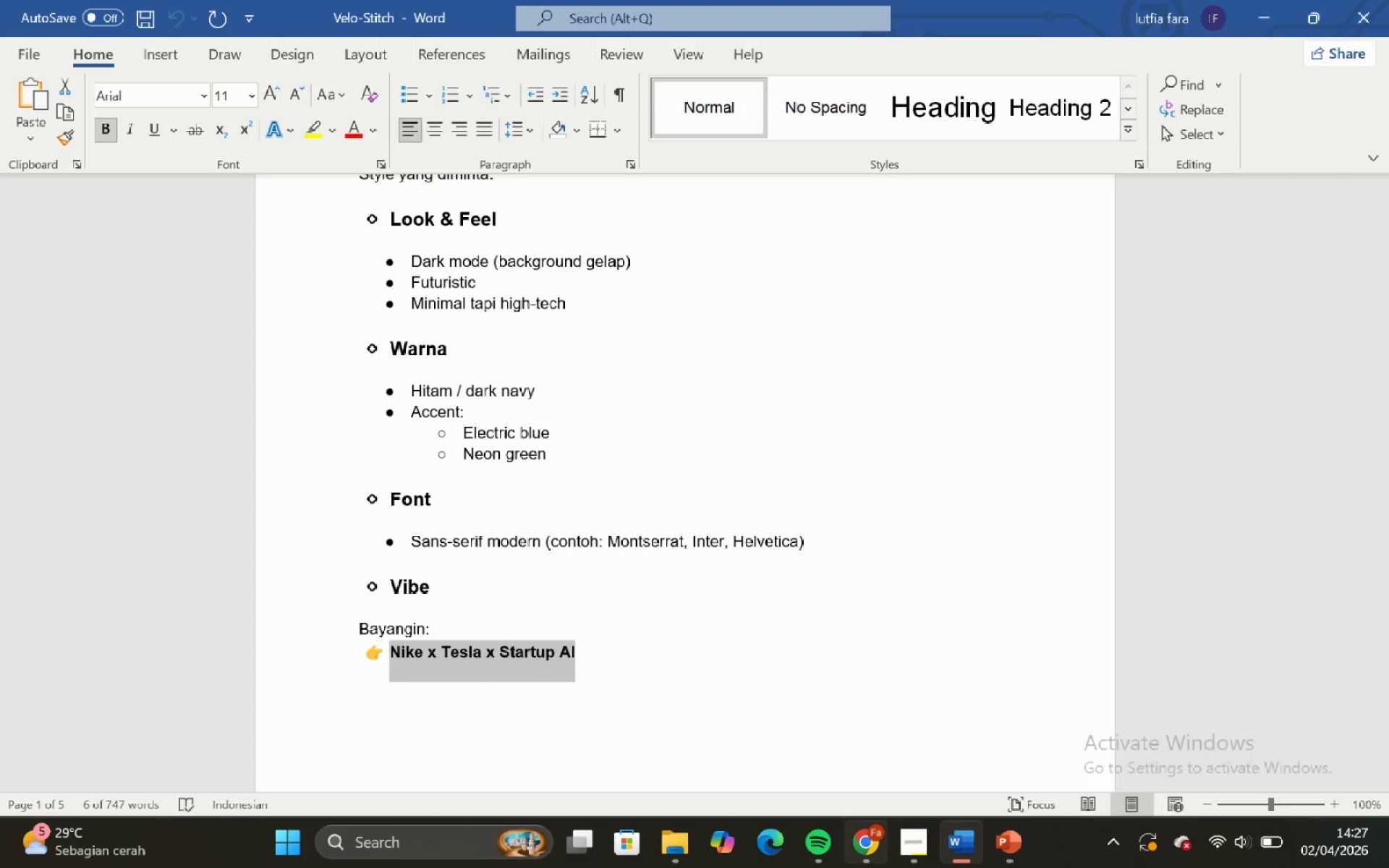 
left_click([863, 853])
 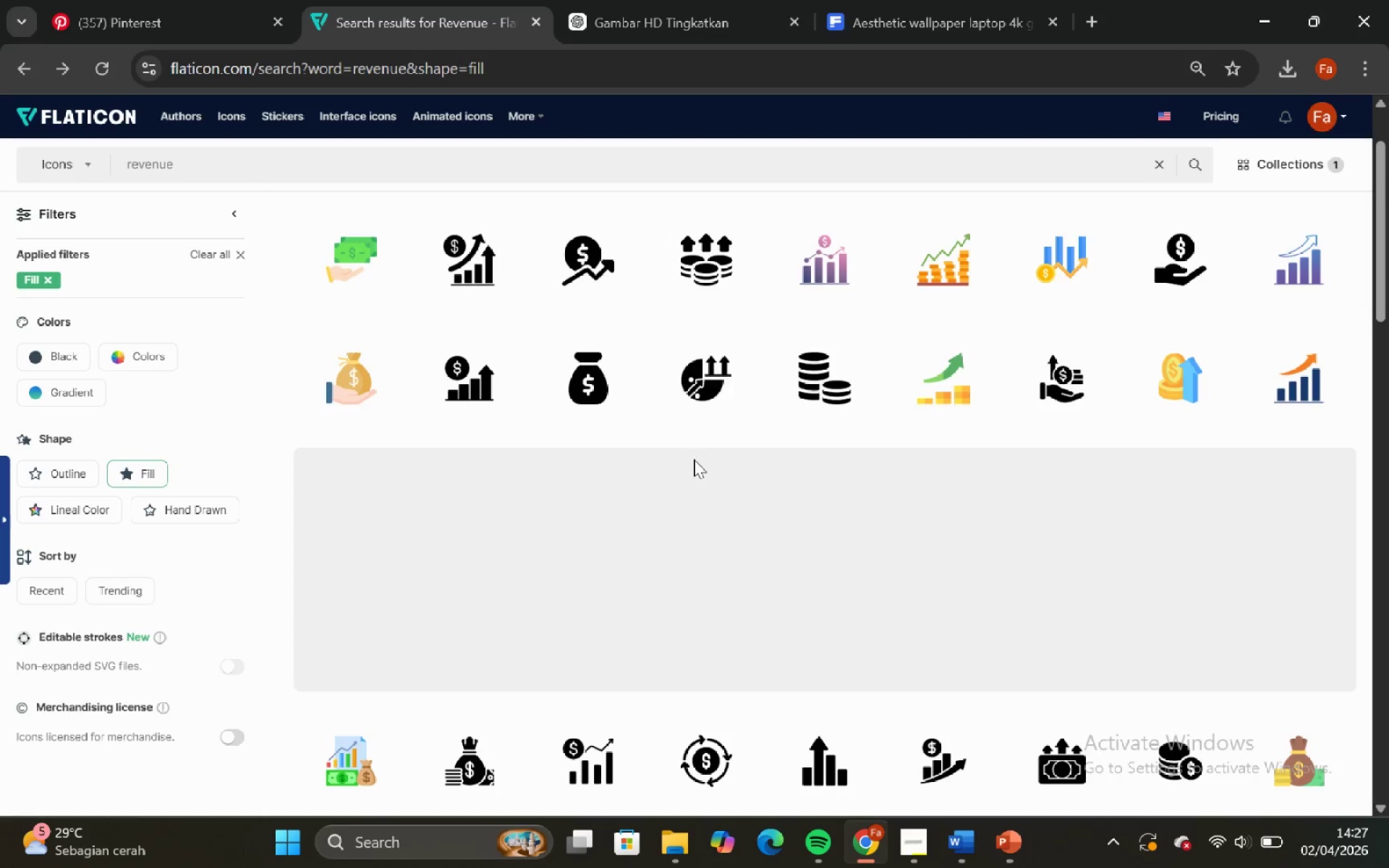 
left_click([663, 0])
 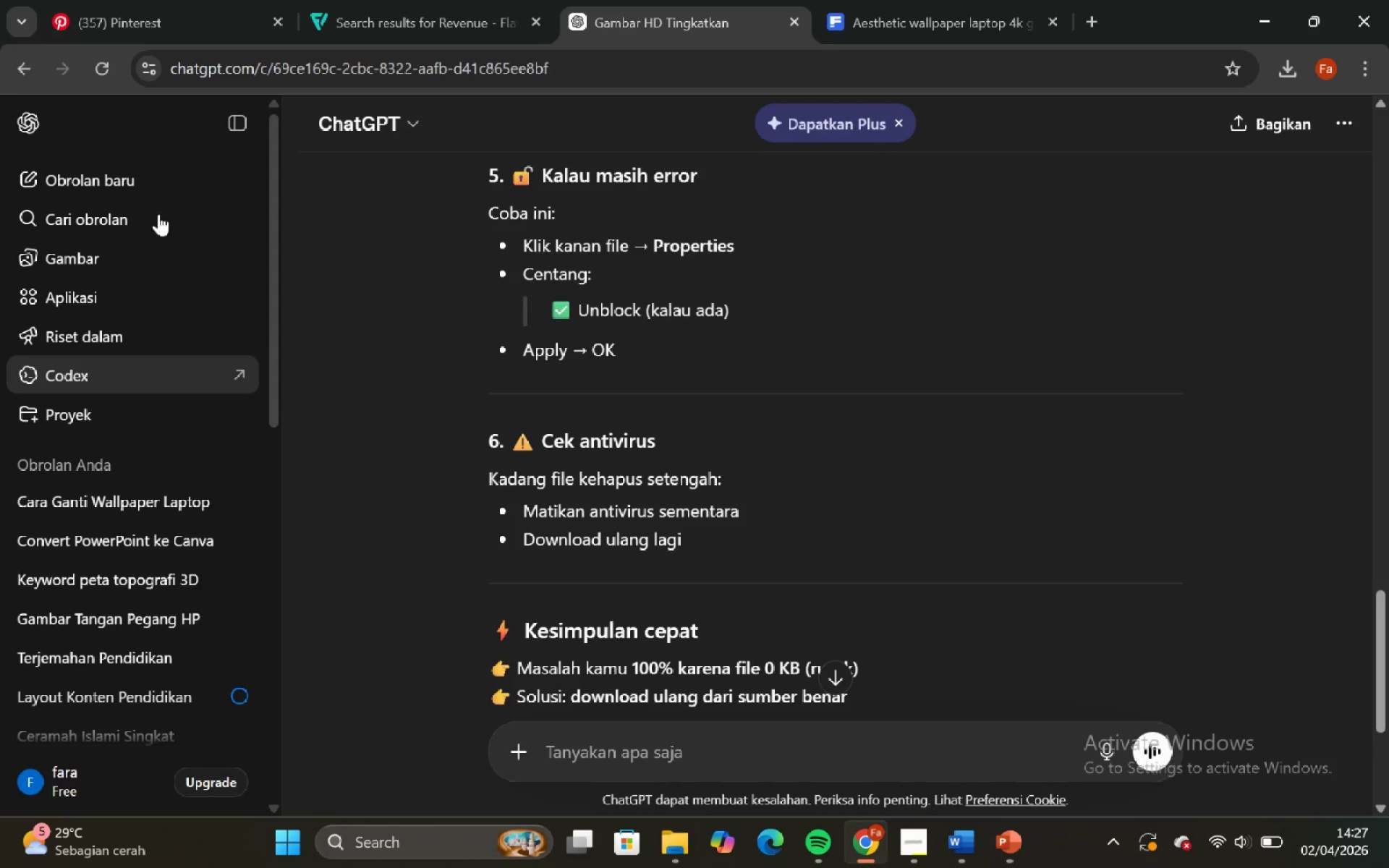 
left_click([147, 168])
 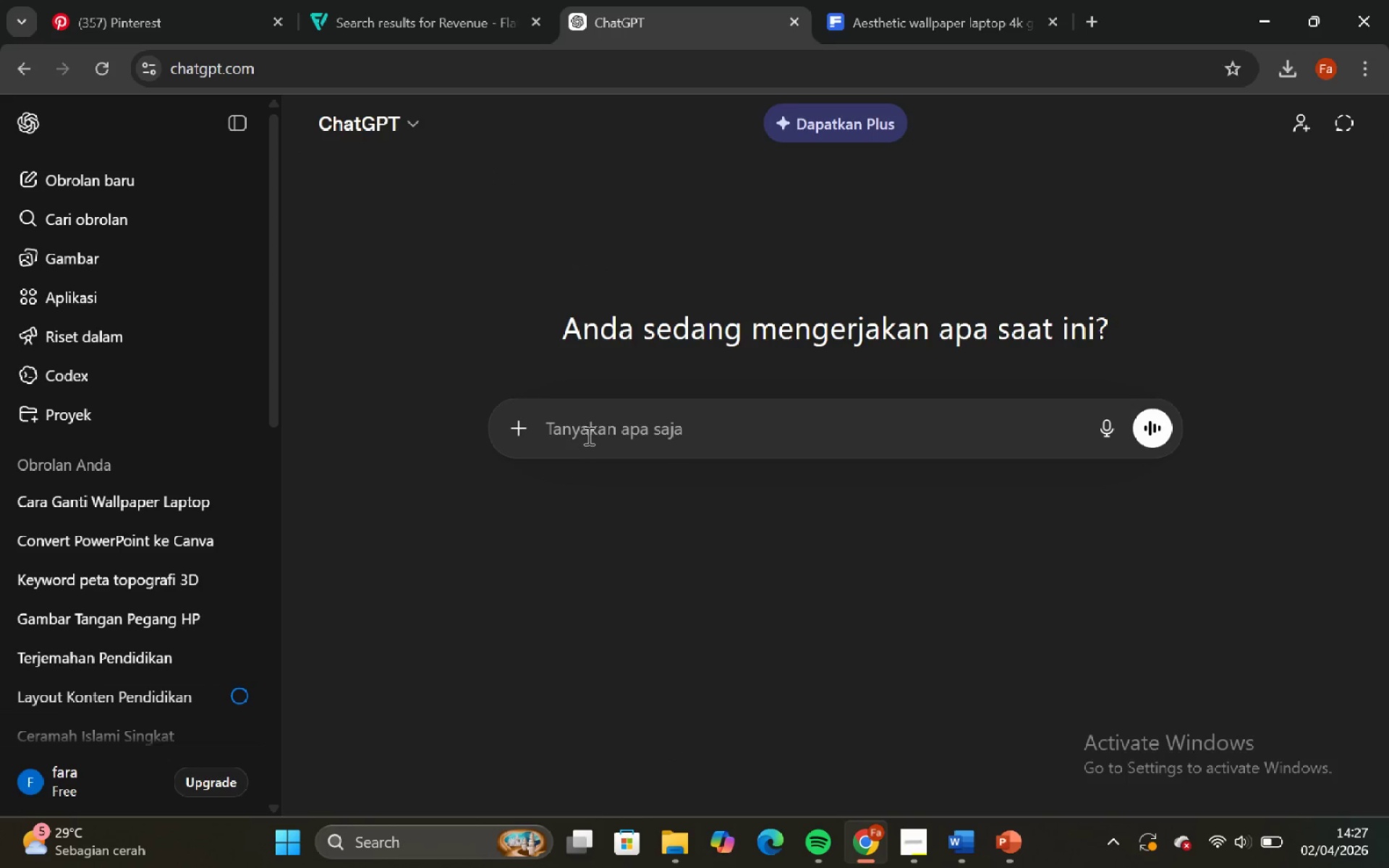 
key(Control+V)
 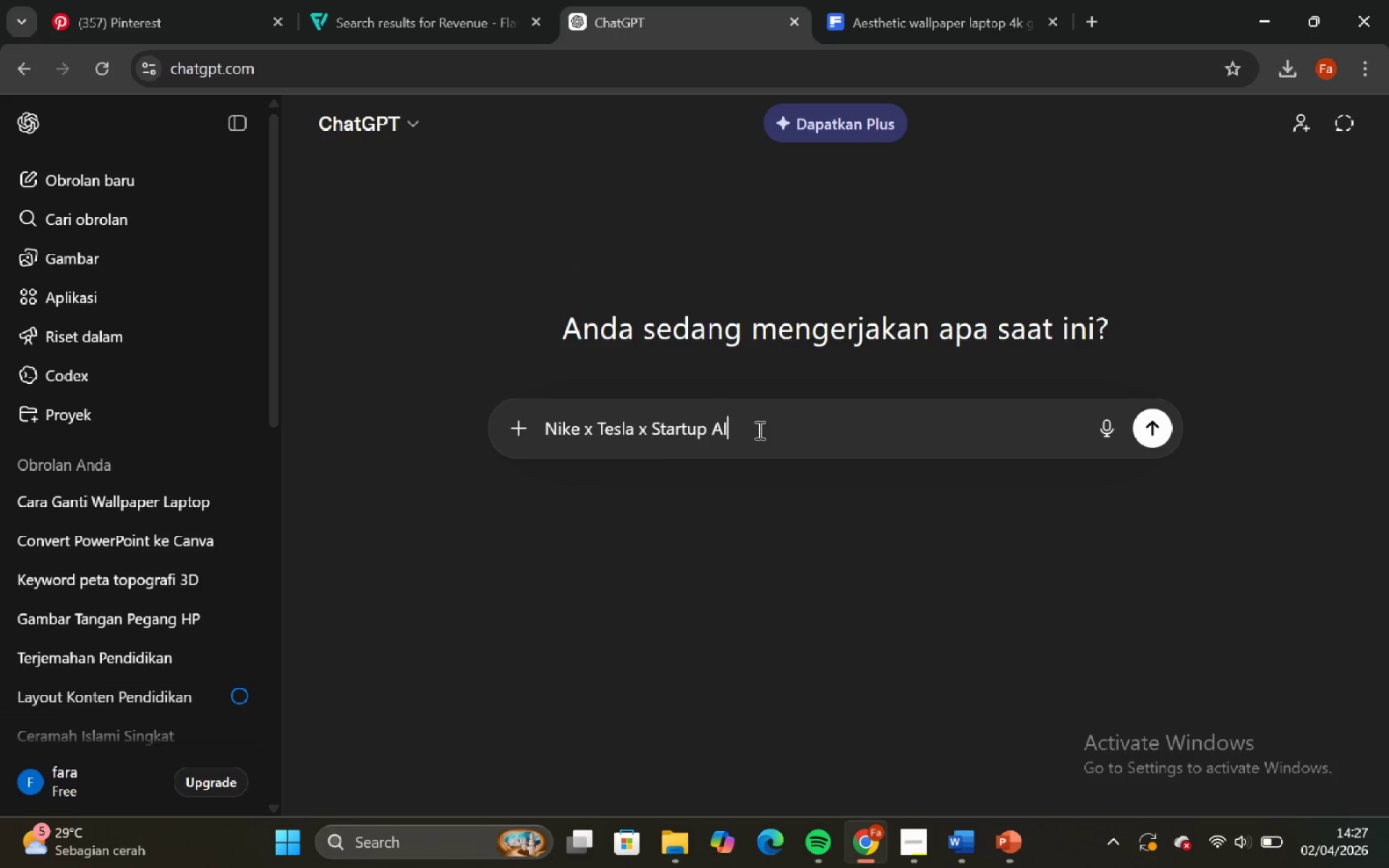 
left_click([776, 431])
 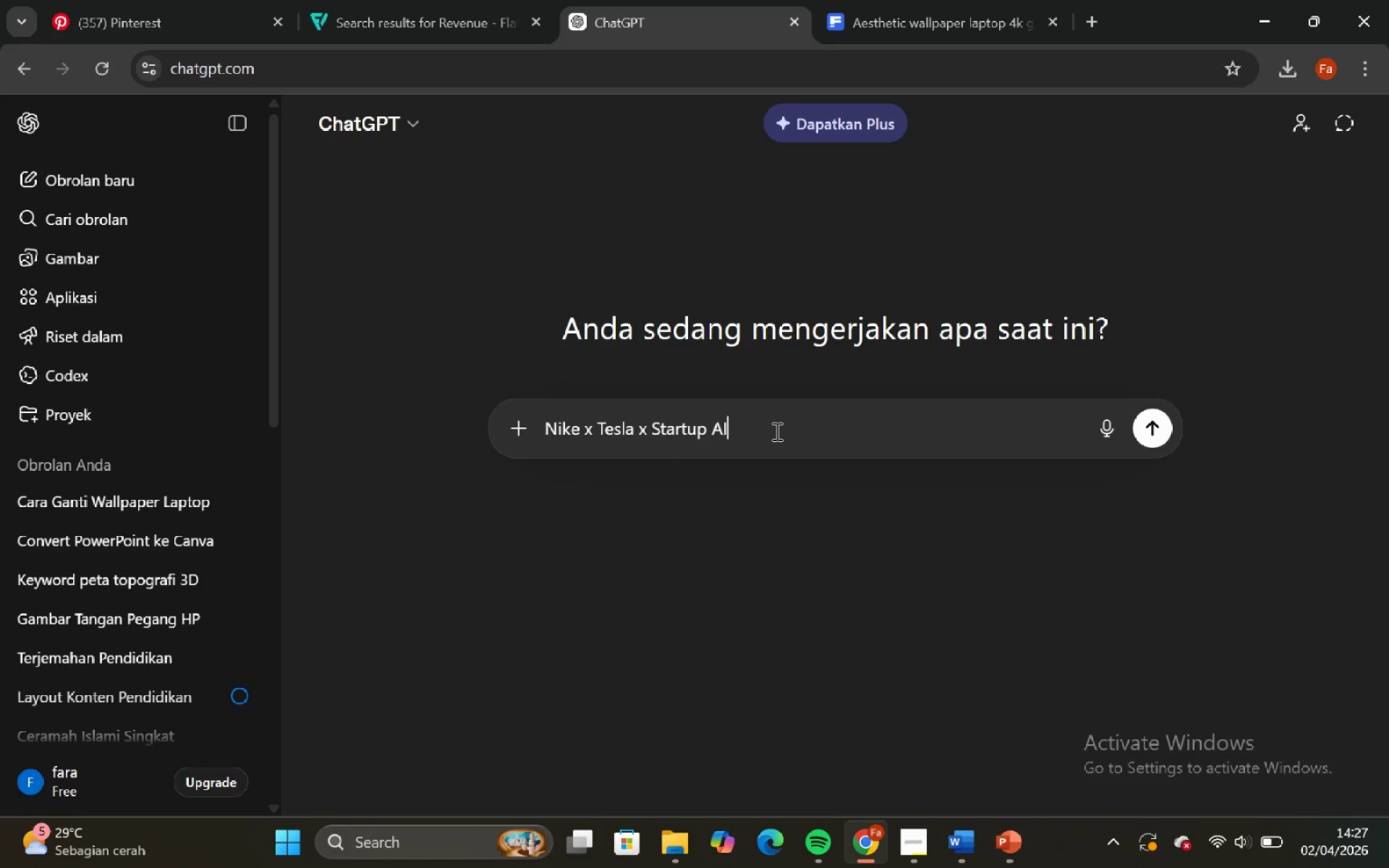 
key(Shift+Enter)
 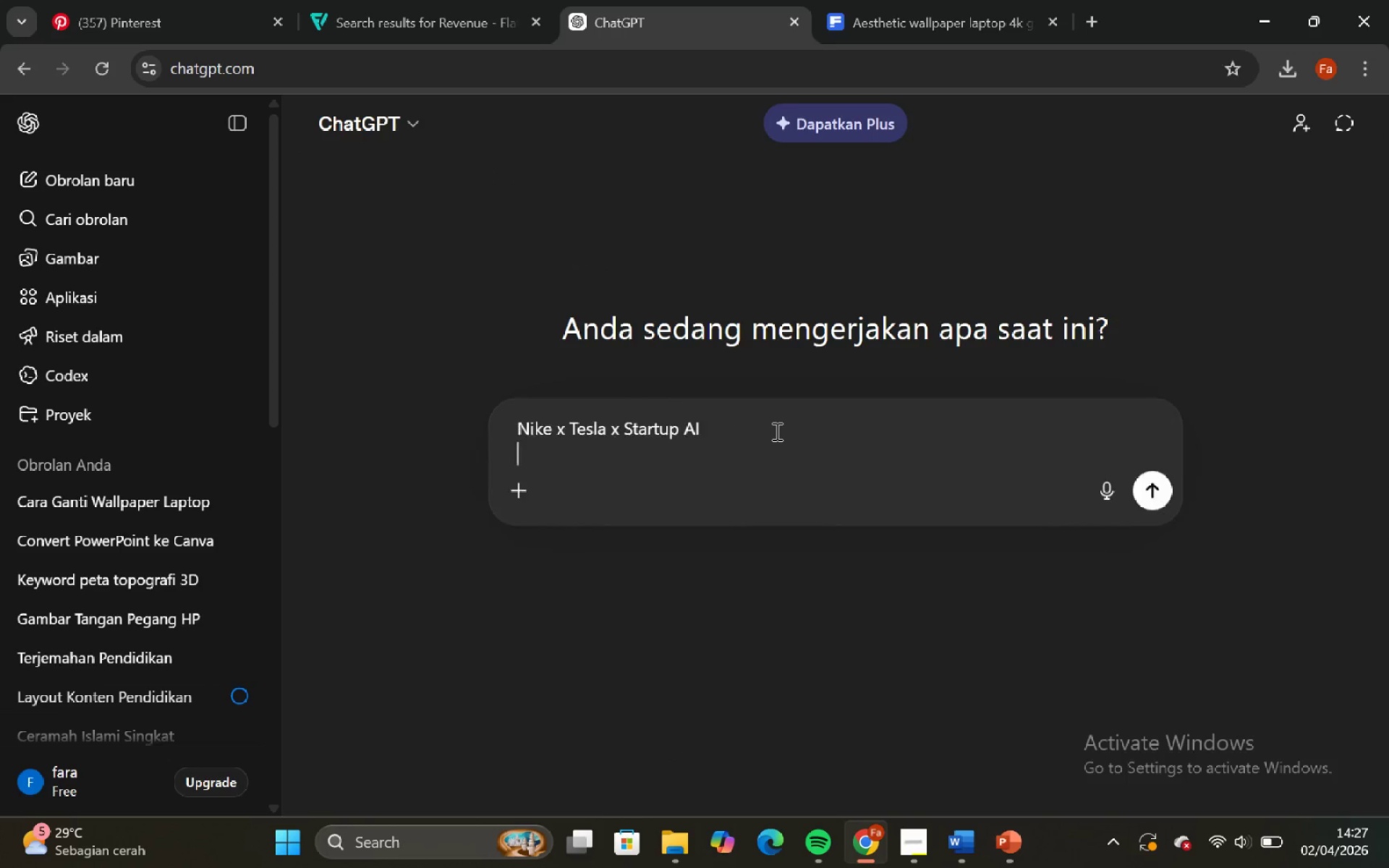 
key(Shift+Enter)
 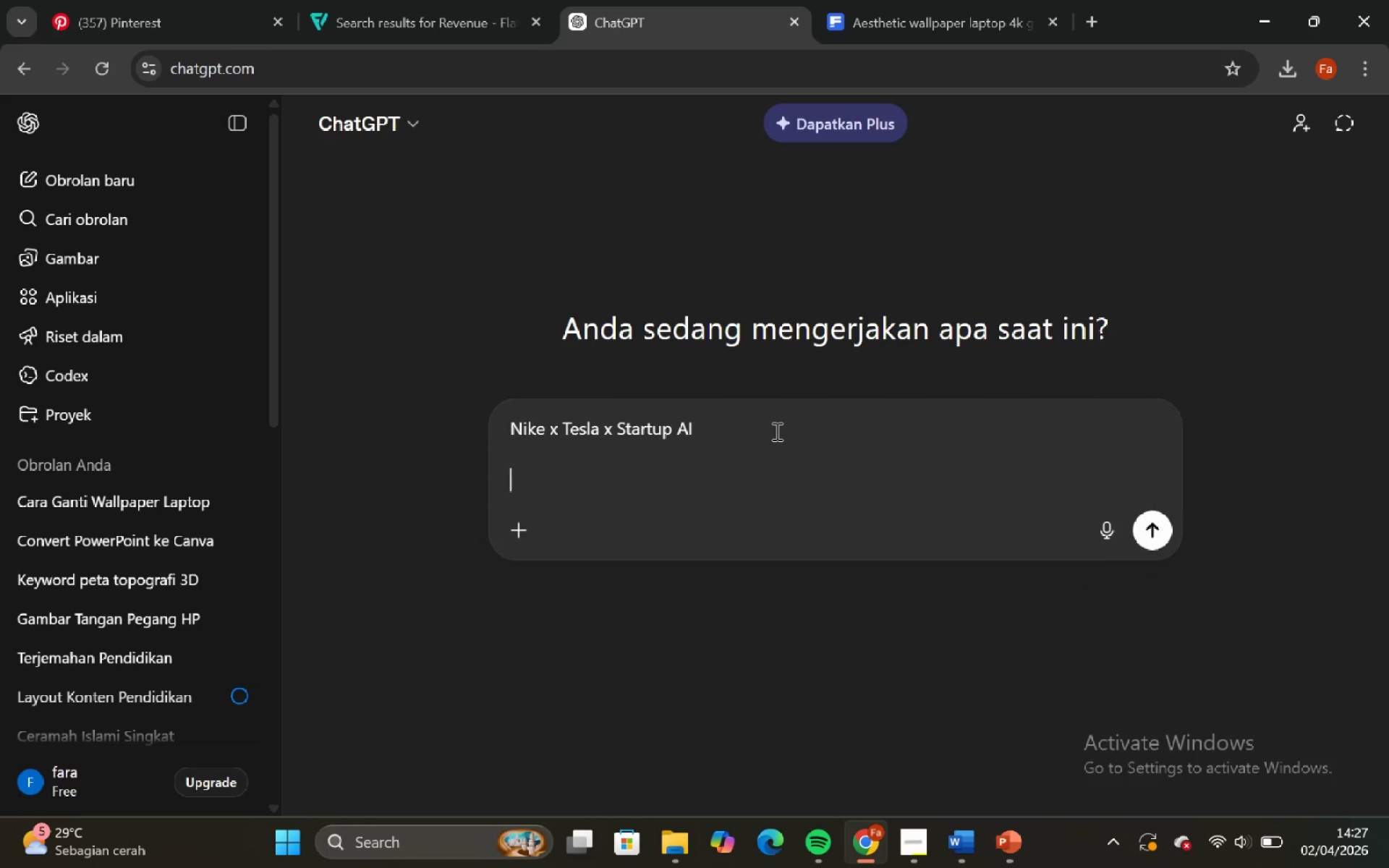 
key(Shift+Enter)
 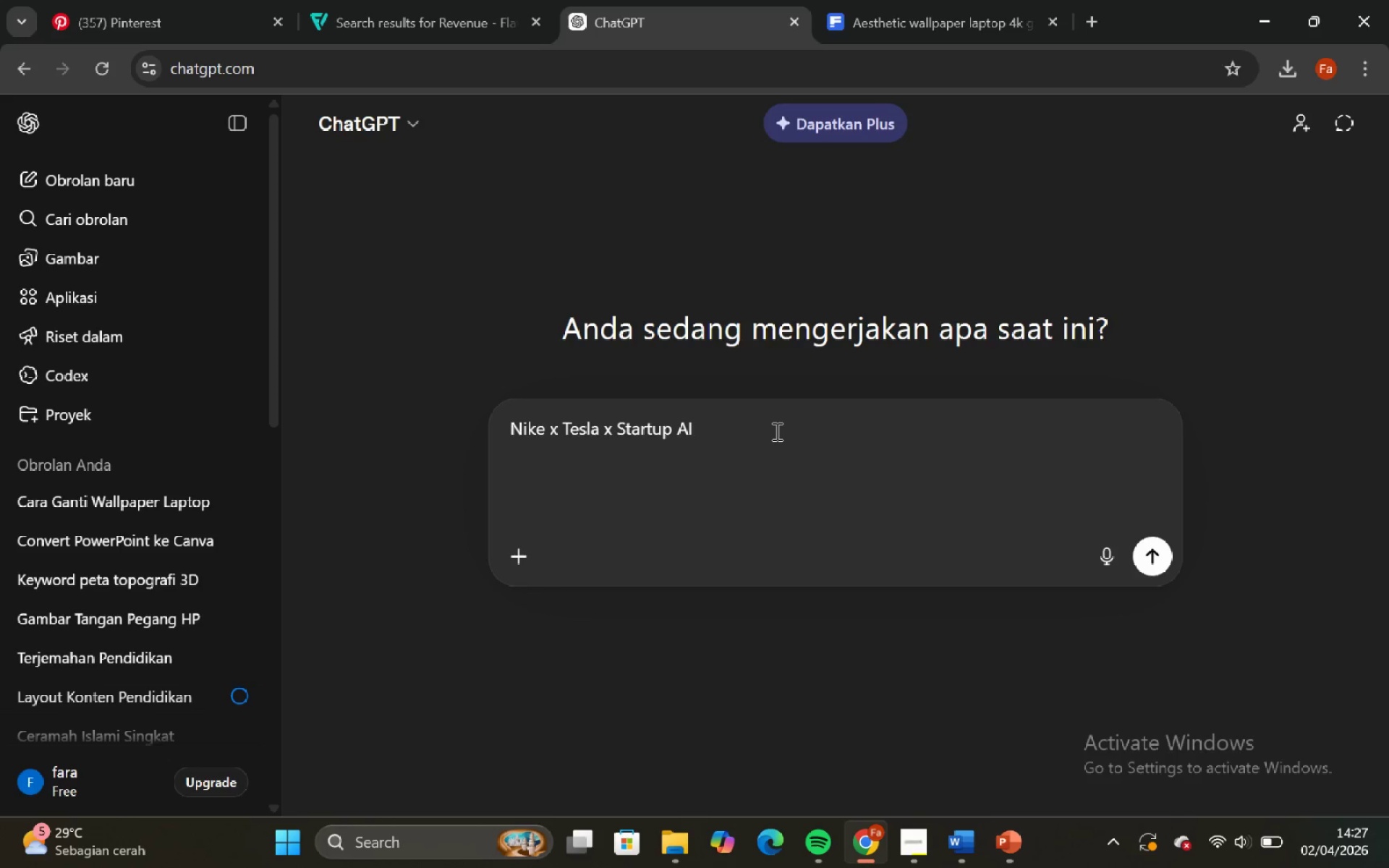 
type(coba jelaskan)
 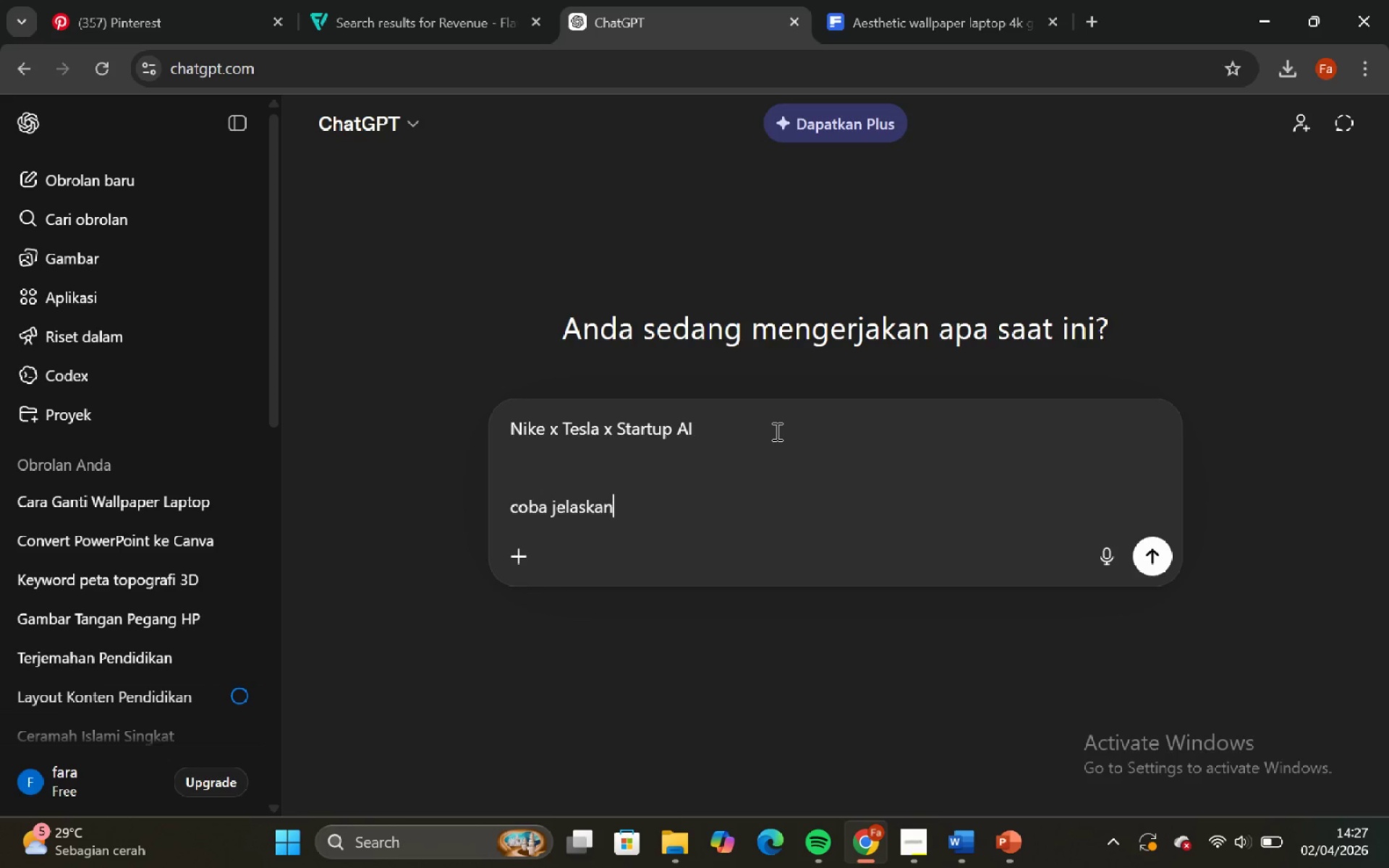 
key(Enter)
 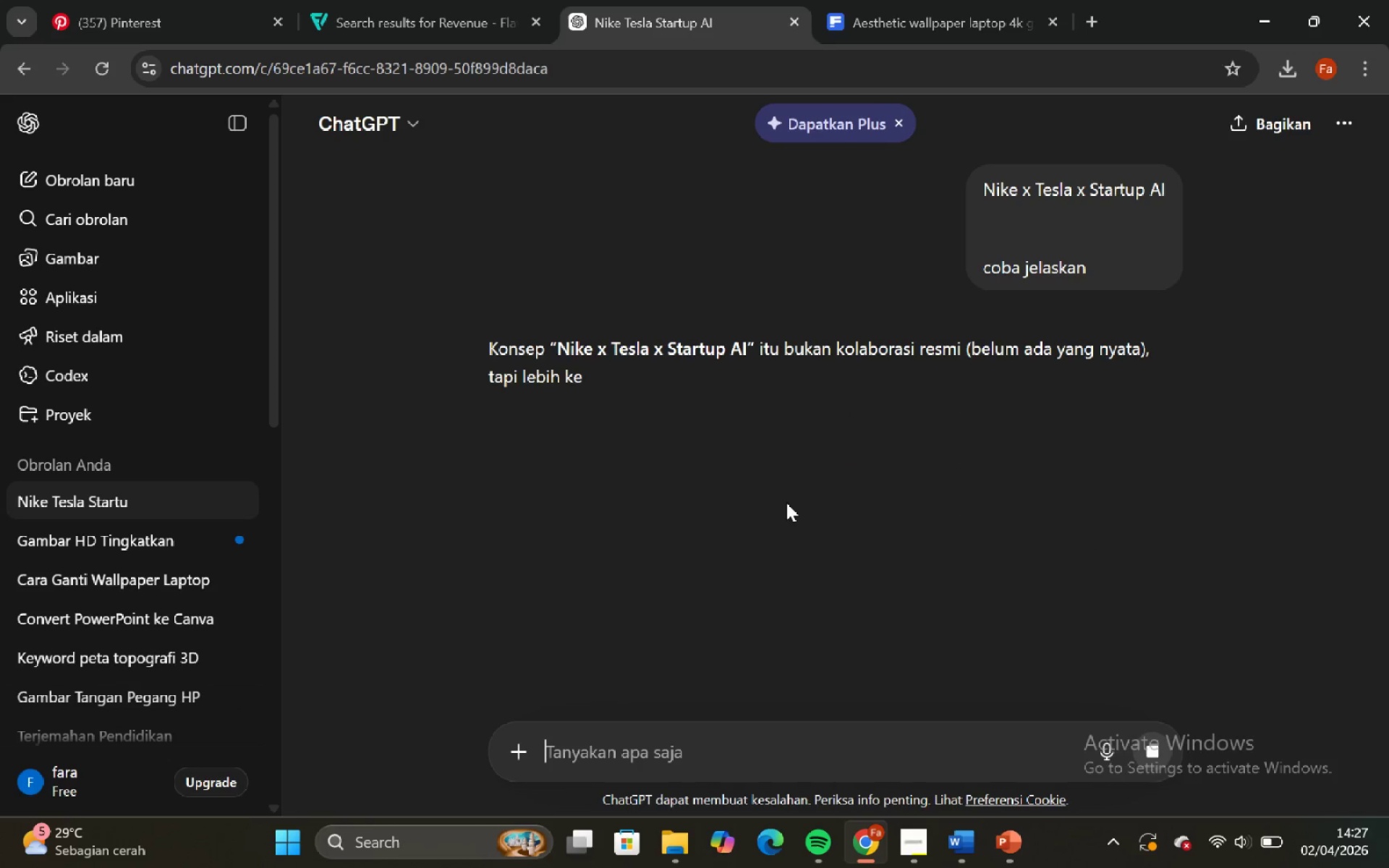 
wait(8.55)
 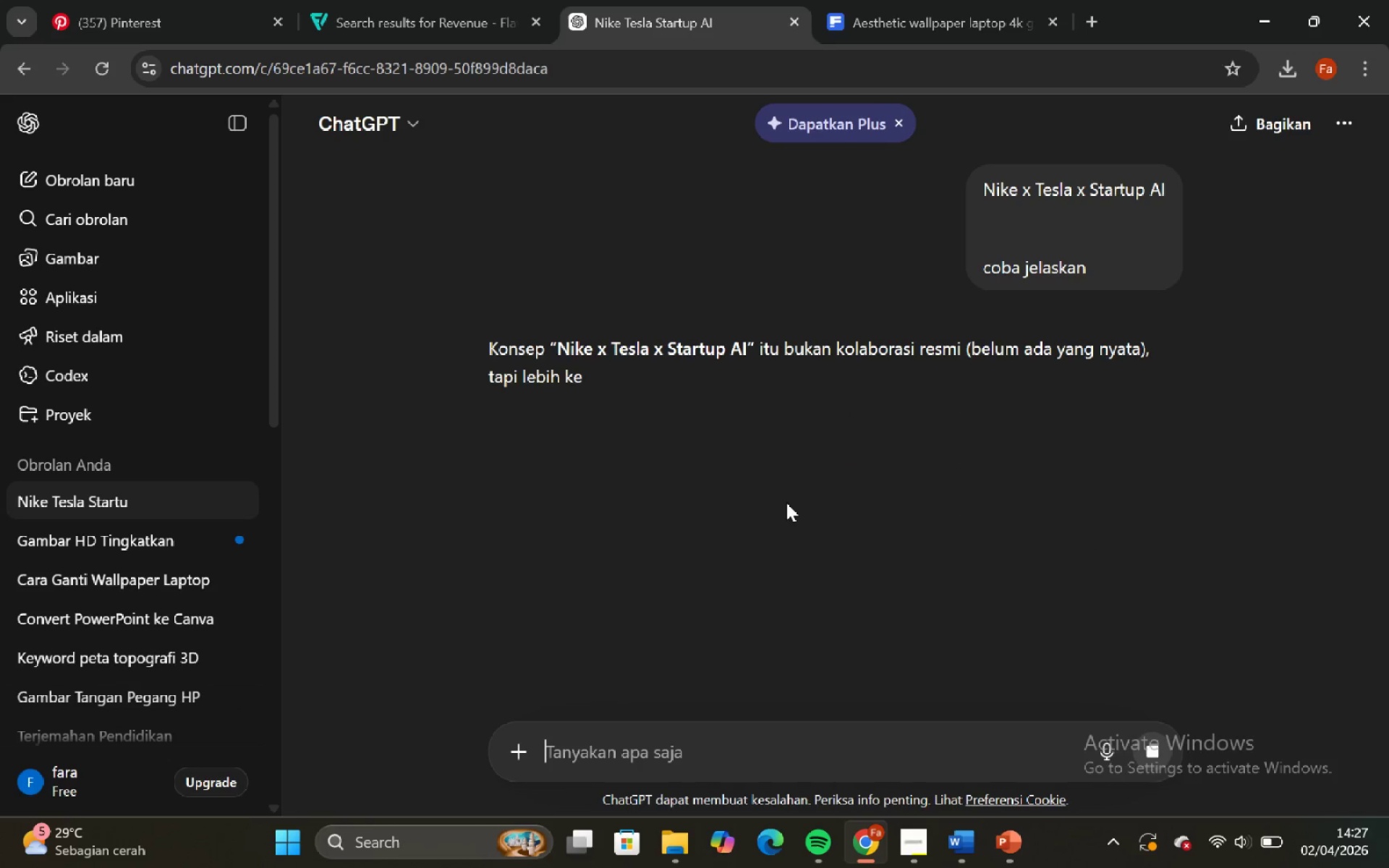 
scroll: coordinate [786, 503], scroll_direction: down, amount: 2.0
 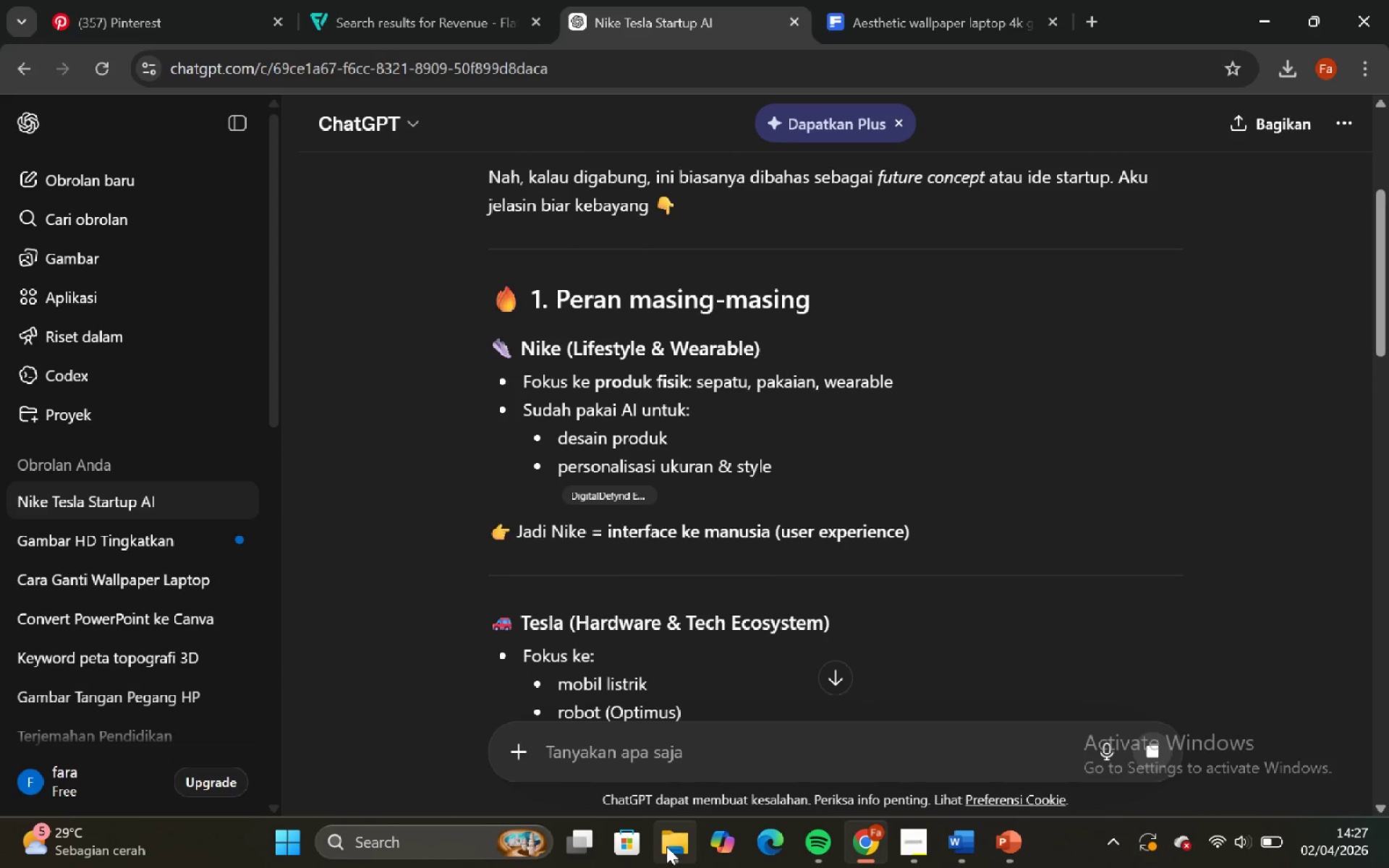 
left_click([653, 761])
 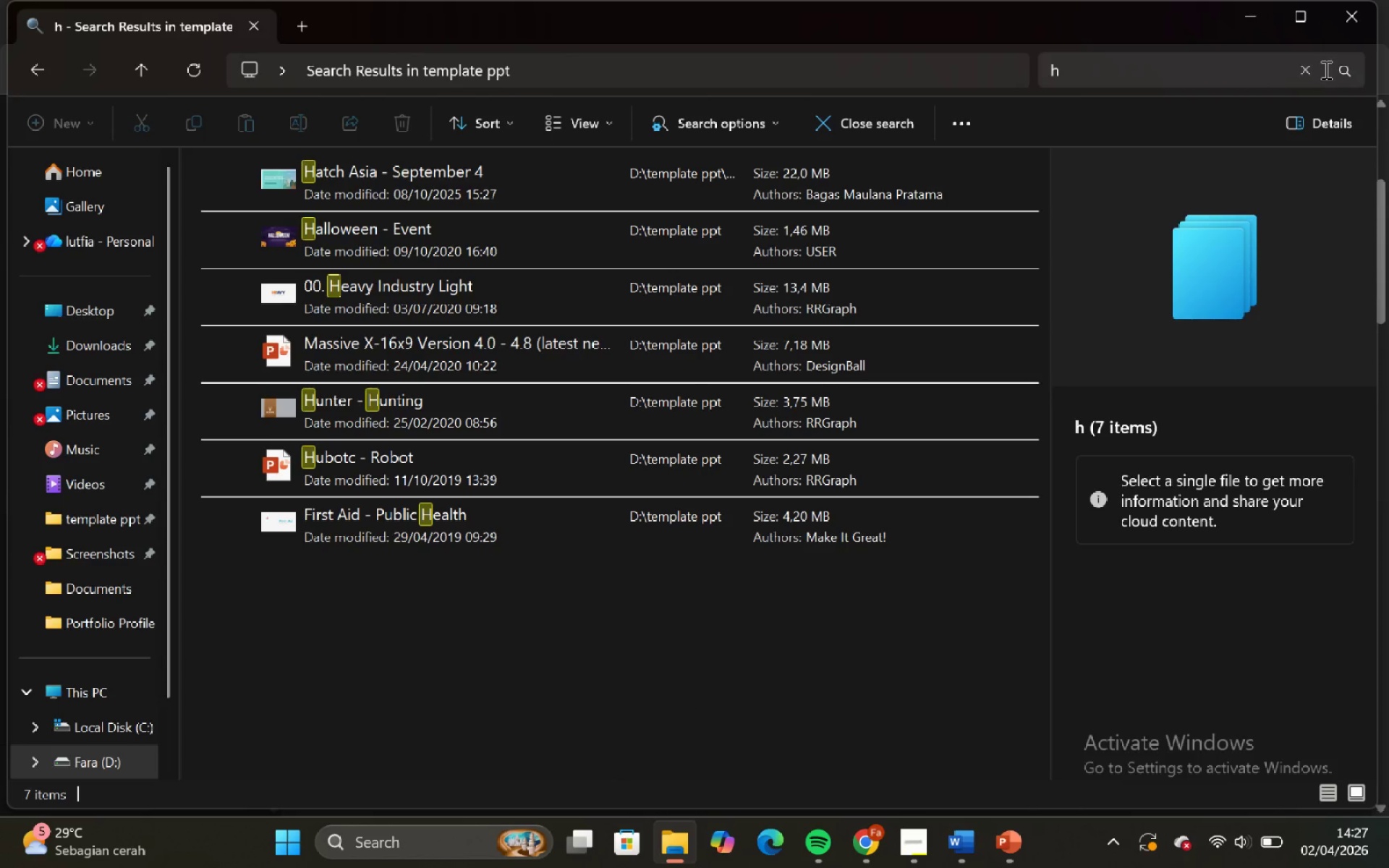 
left_click([1309, 69])
 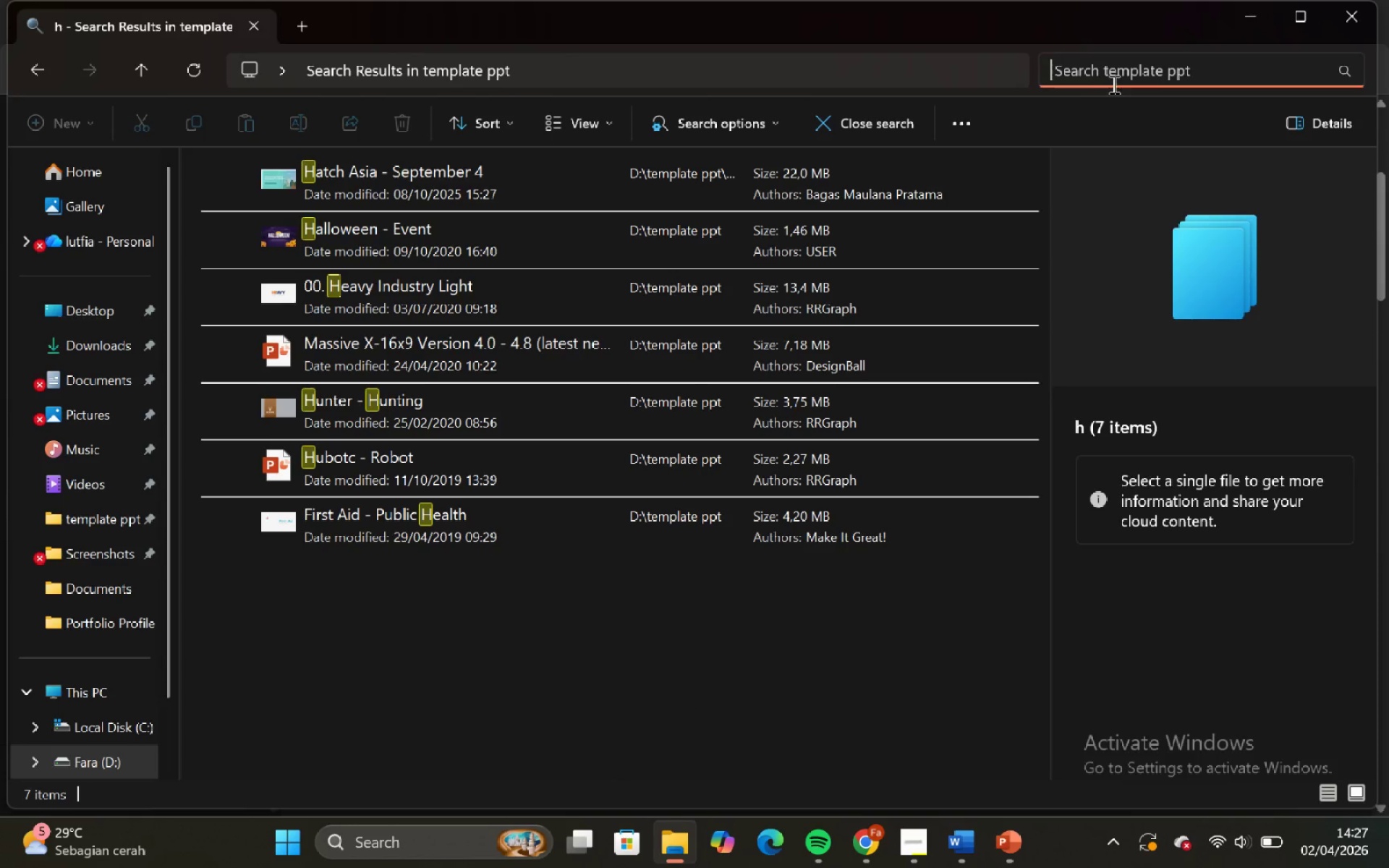 
left_click([1105, 72])
 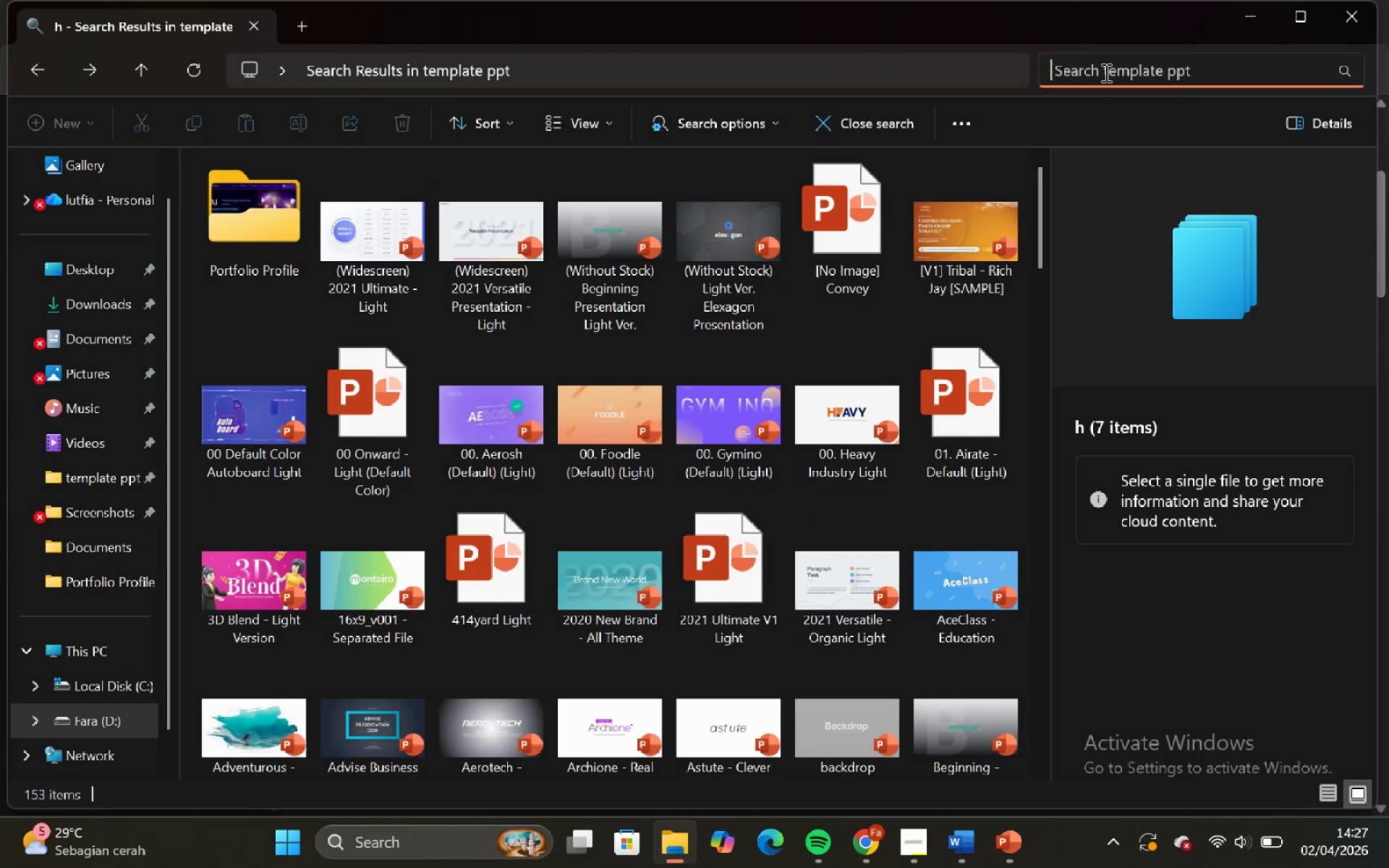 
type(ai)
 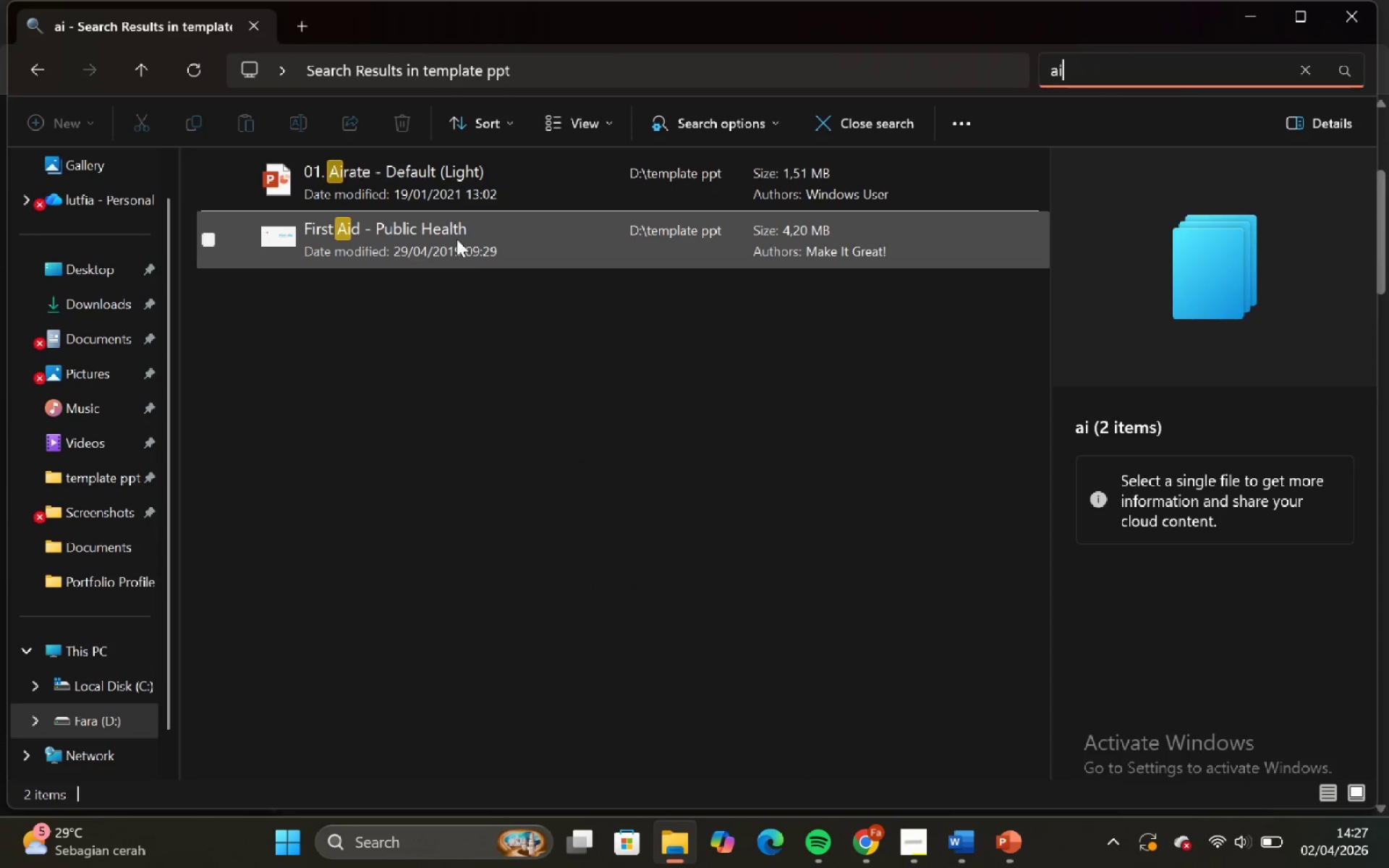 
key(Backspace)
key(Backspace)
type(tec)
 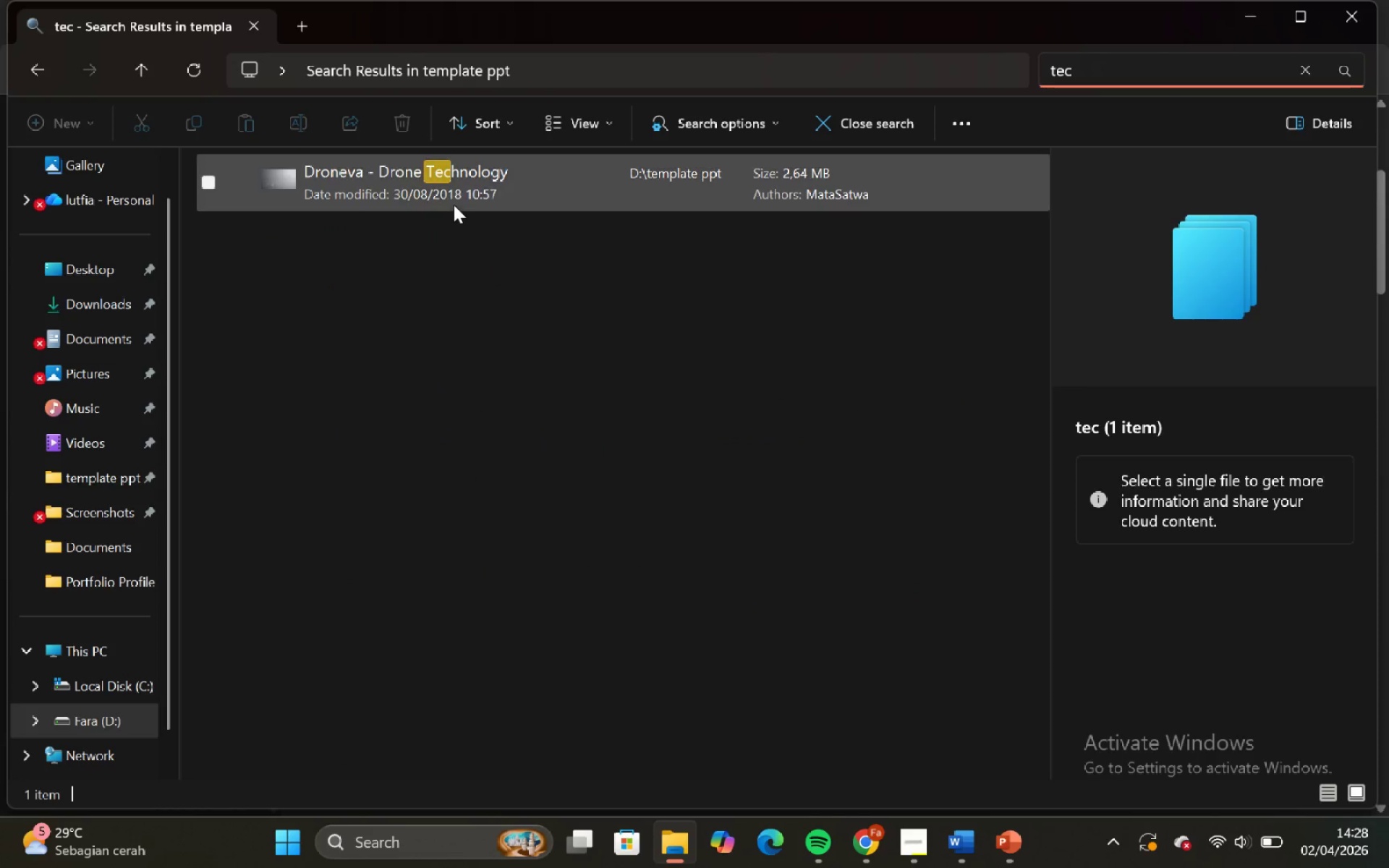 
left_click([454, 197])
 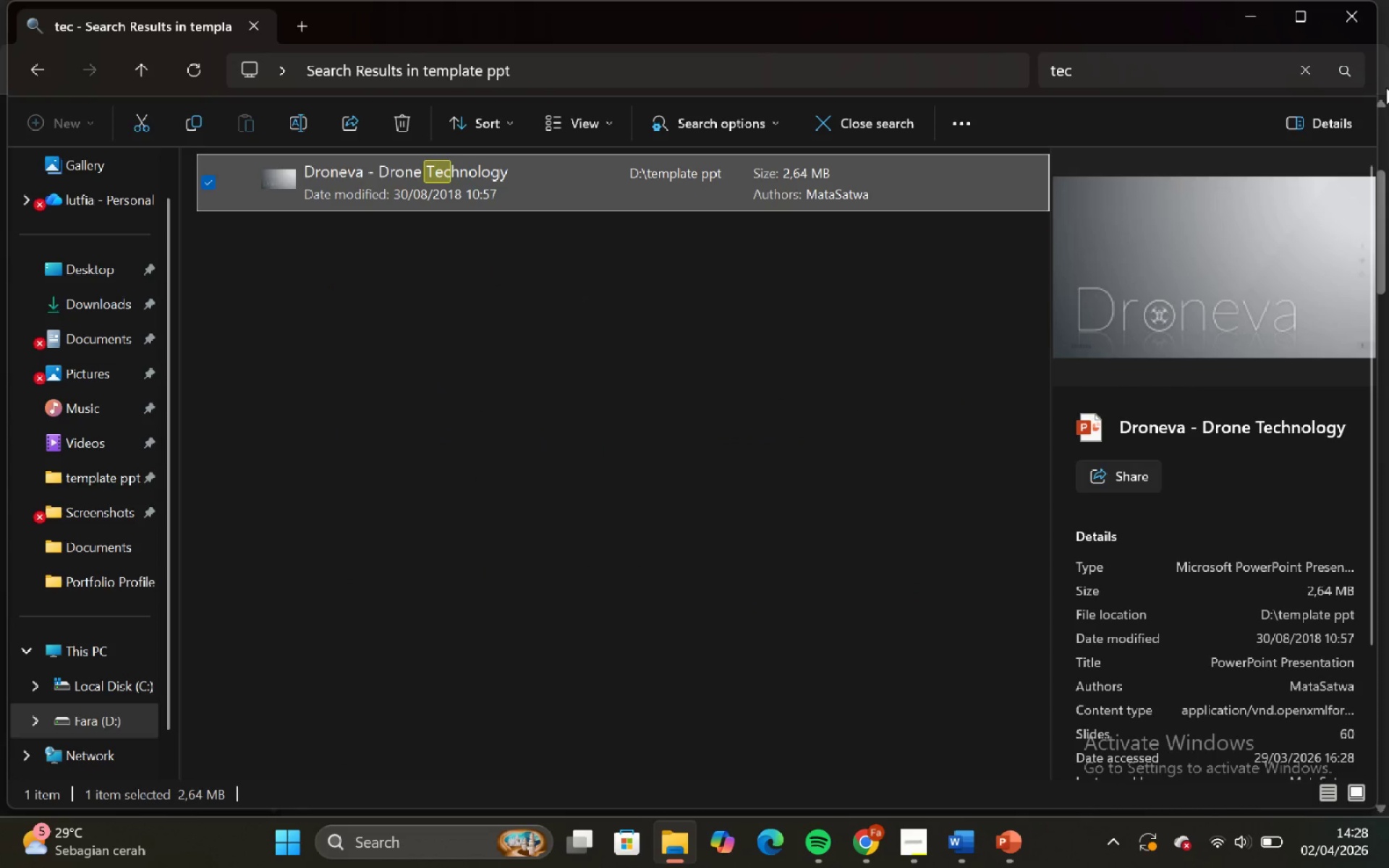 
left_click([1296, 67])
 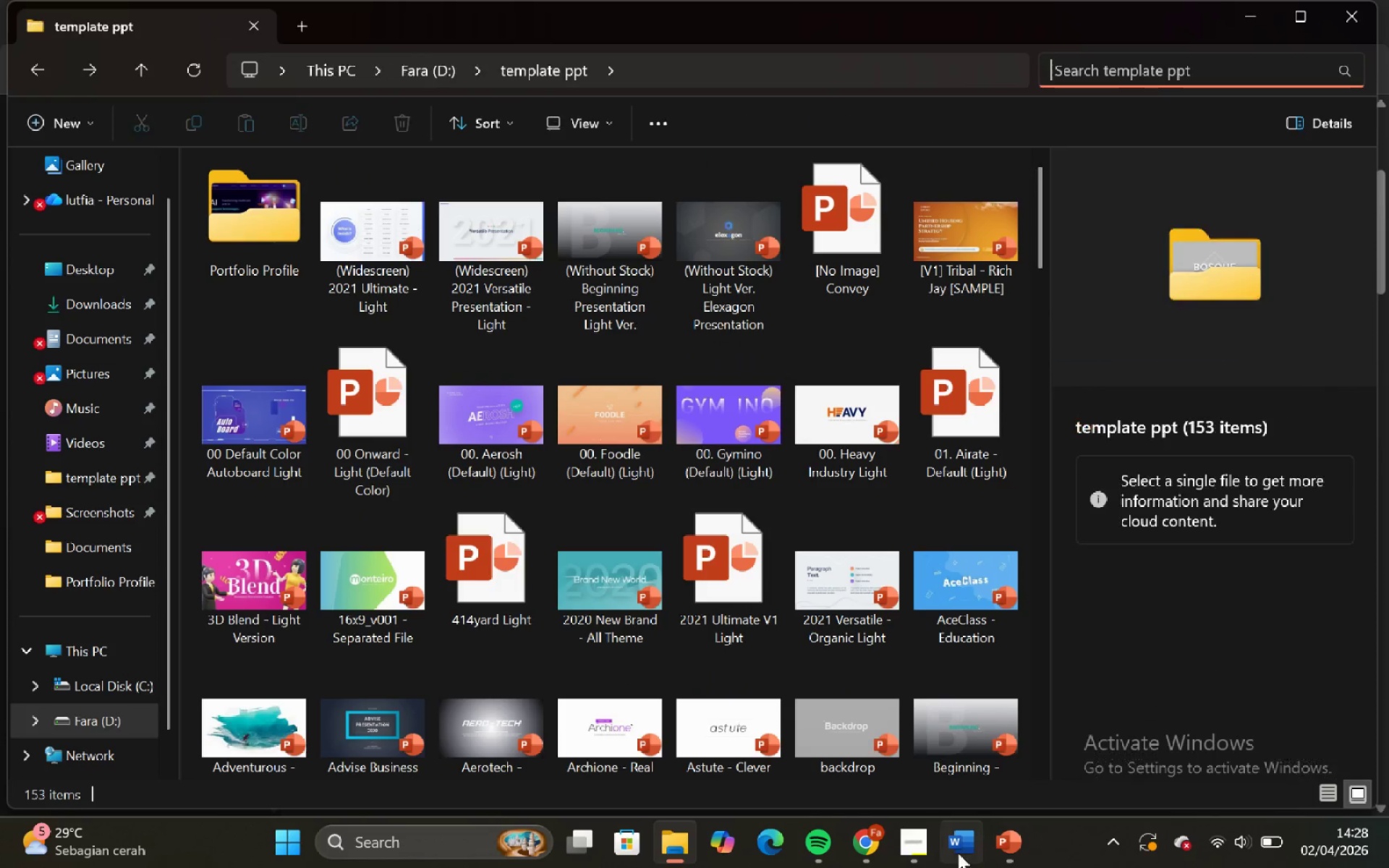 
mouse_move([930, 783])
 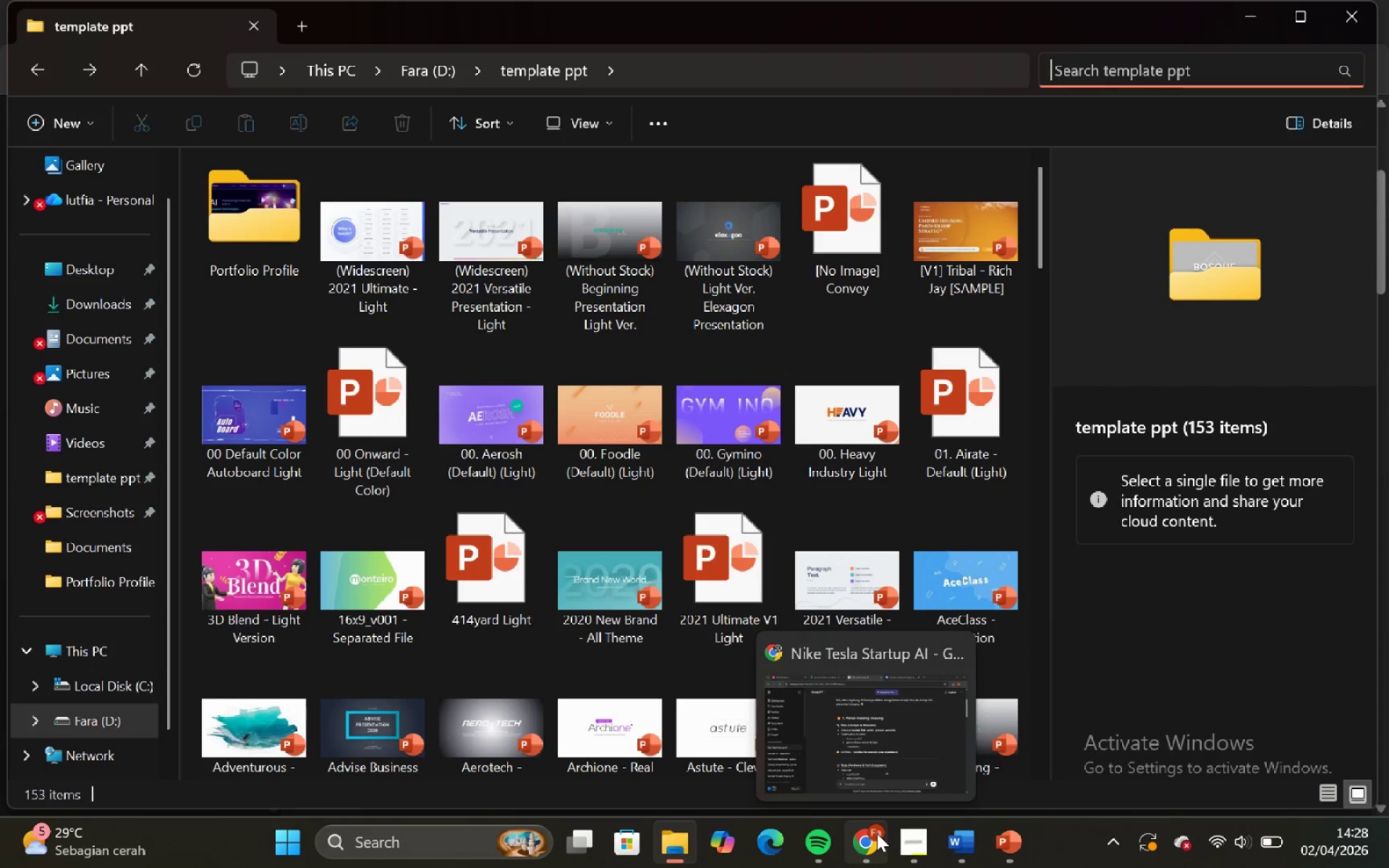 
left_click([874, 744])
 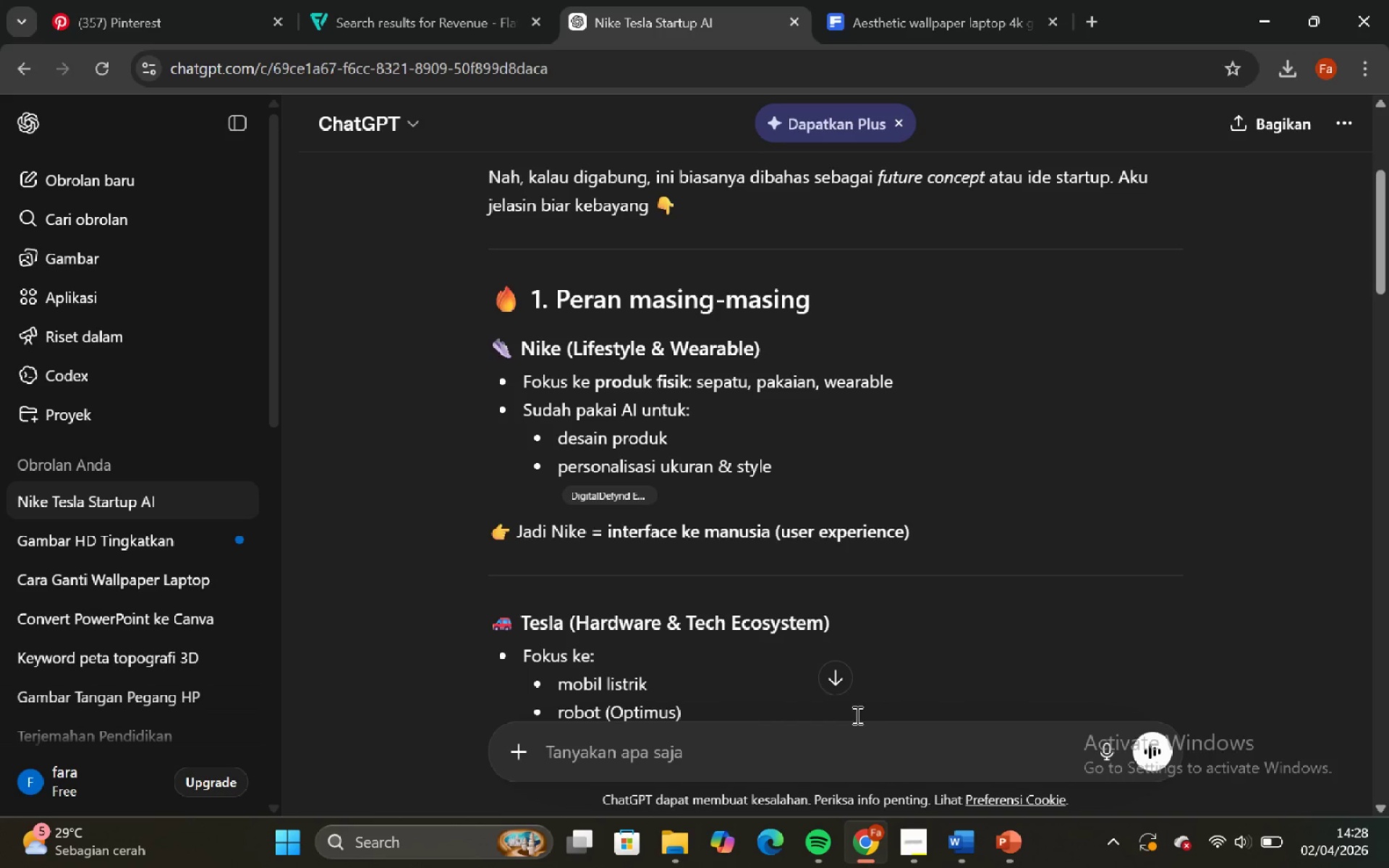 
scroll: coordinate [872, 681], scroll_direction: up, amount: 6.0
 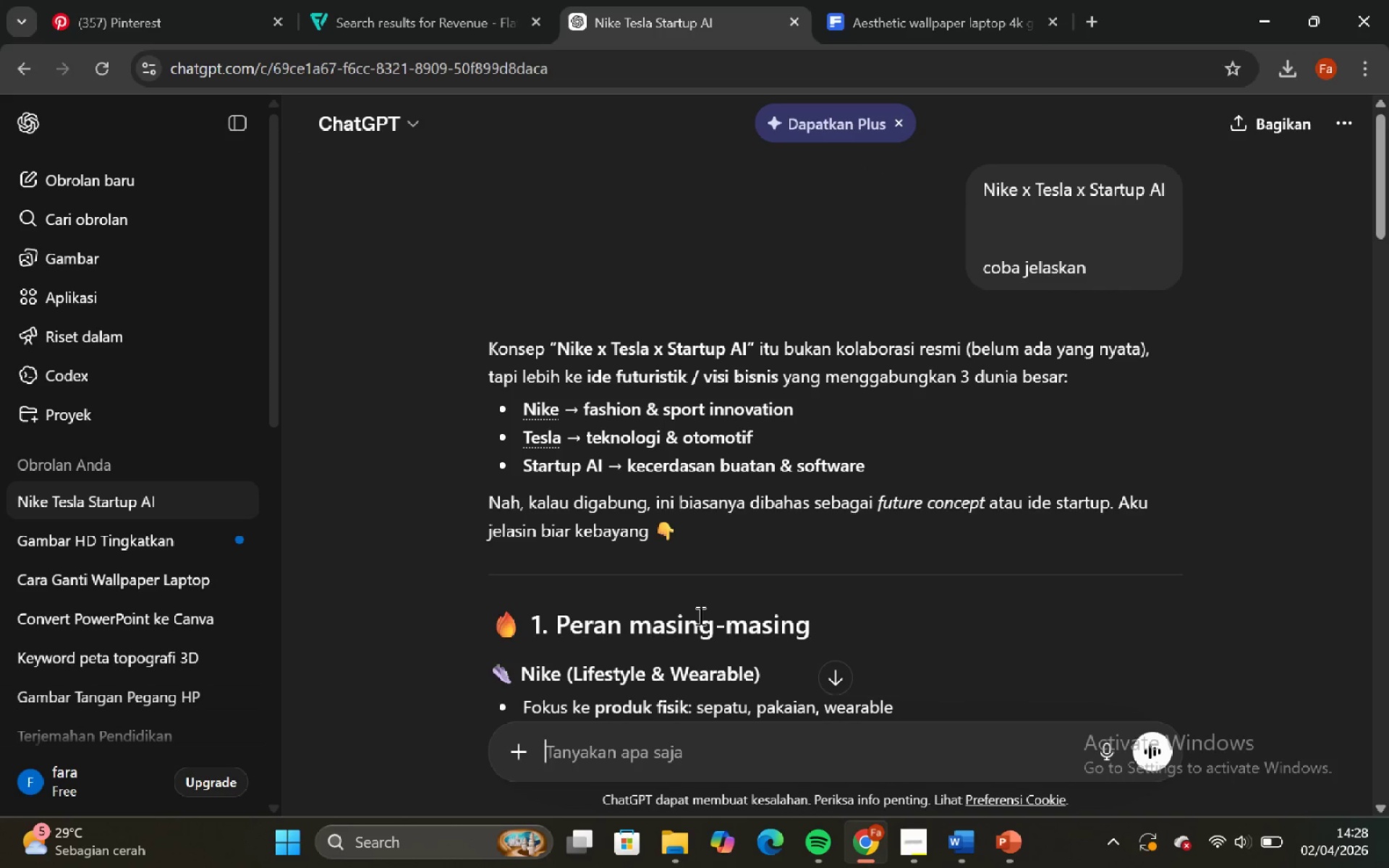 
wait(9.75)
 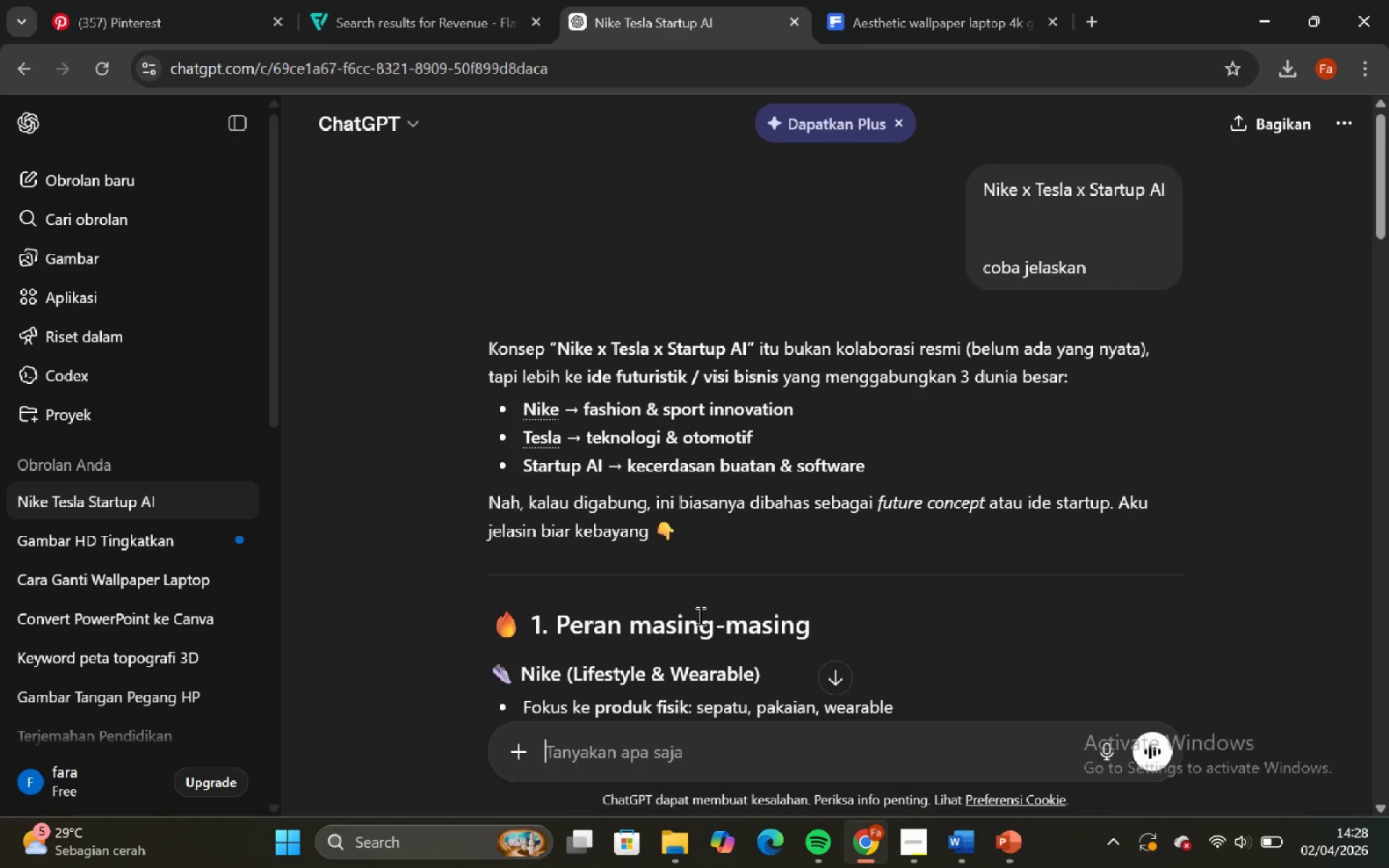 
left_click([664, 744])
 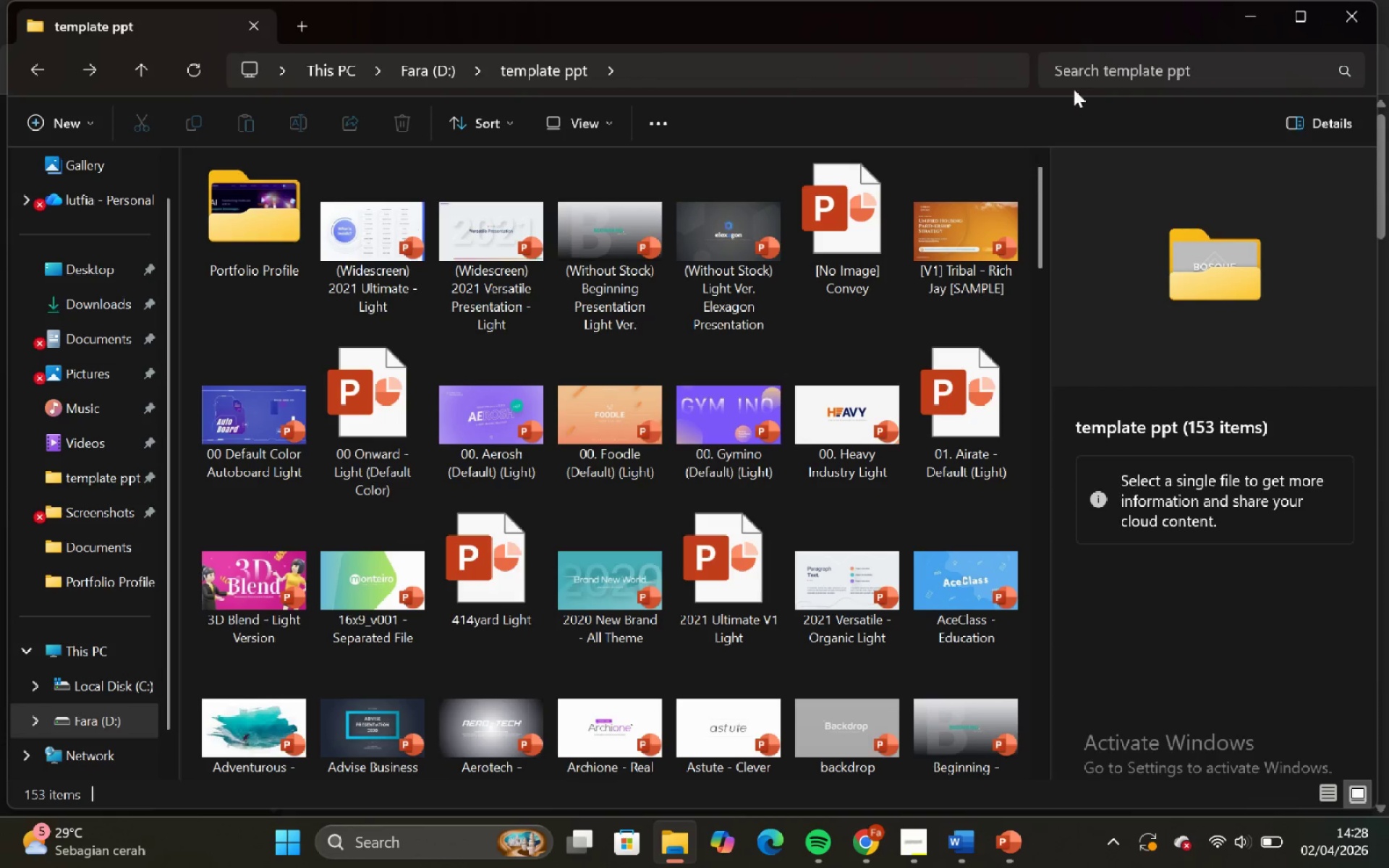 
left_click([1073, 71])
 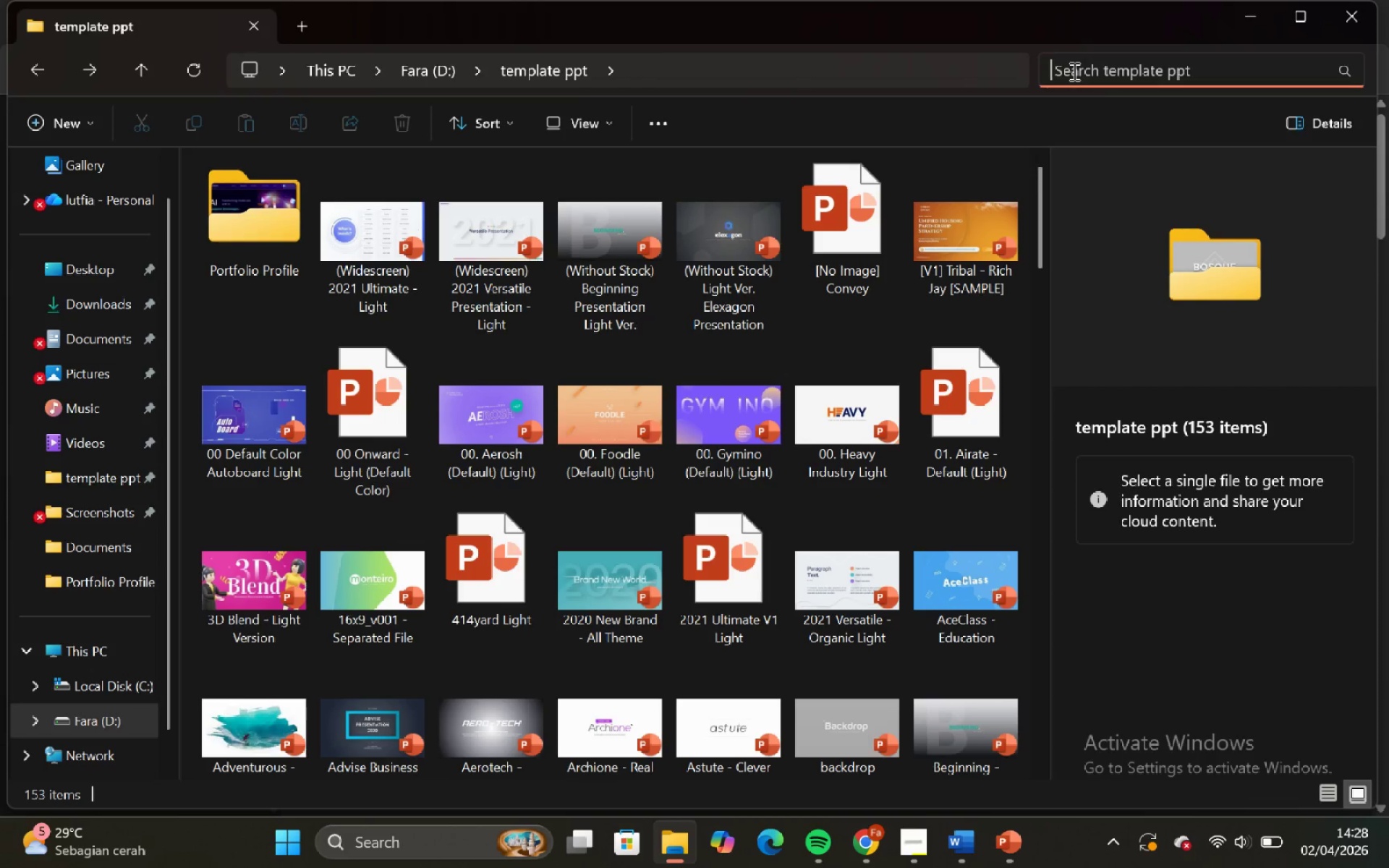 
type(fut)
 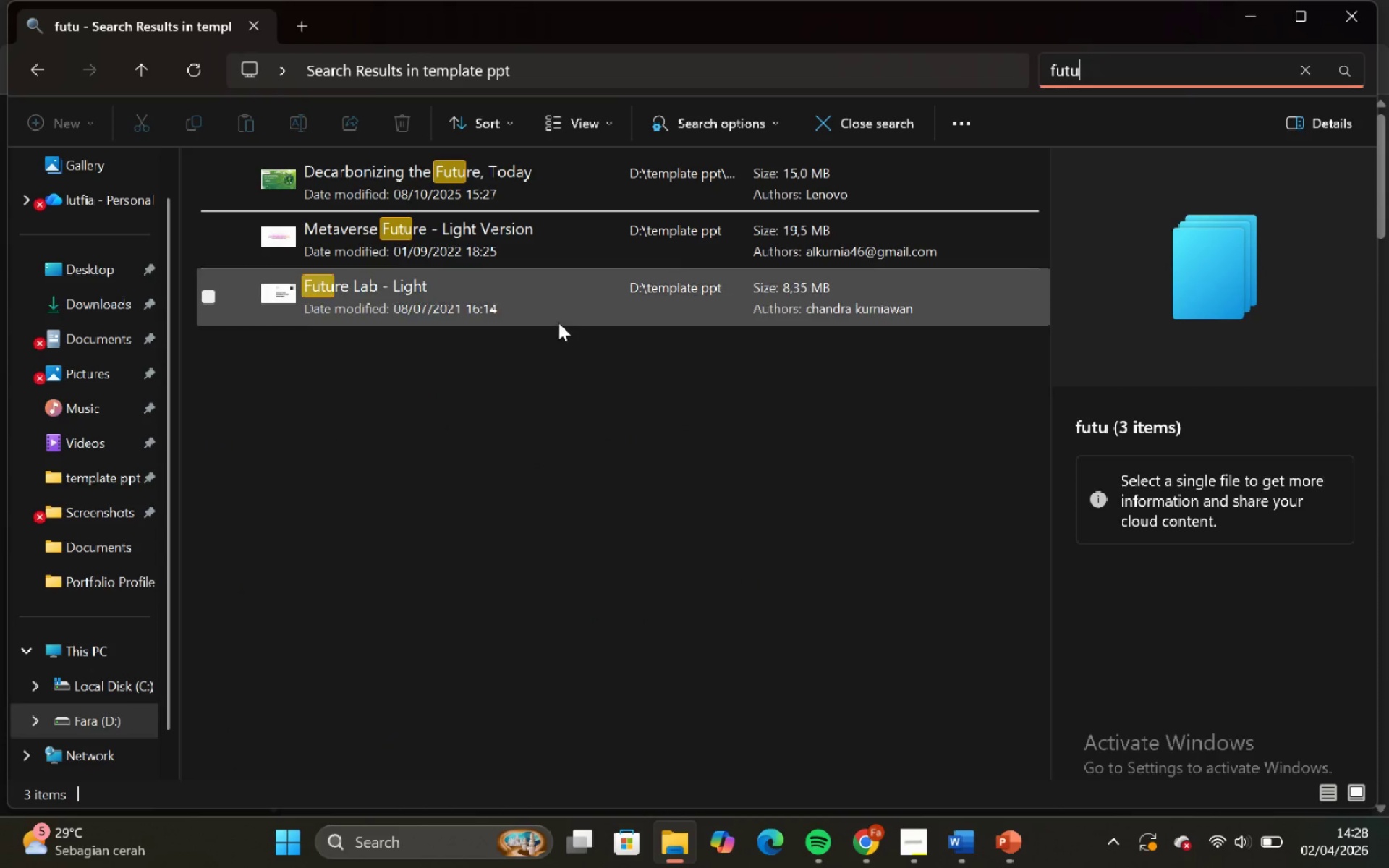 
double_click([541, 238])
 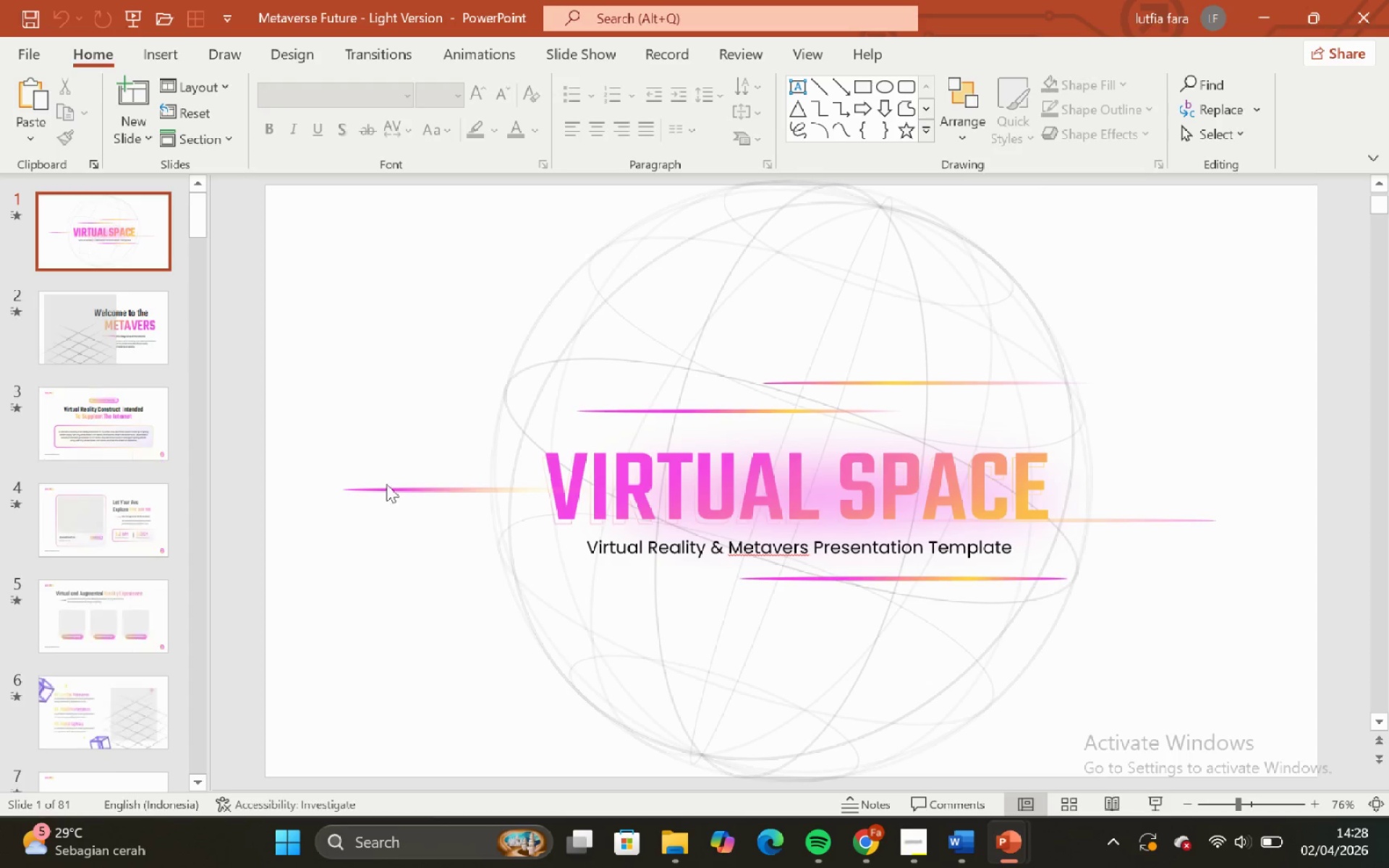 
left_click([649, 734])
 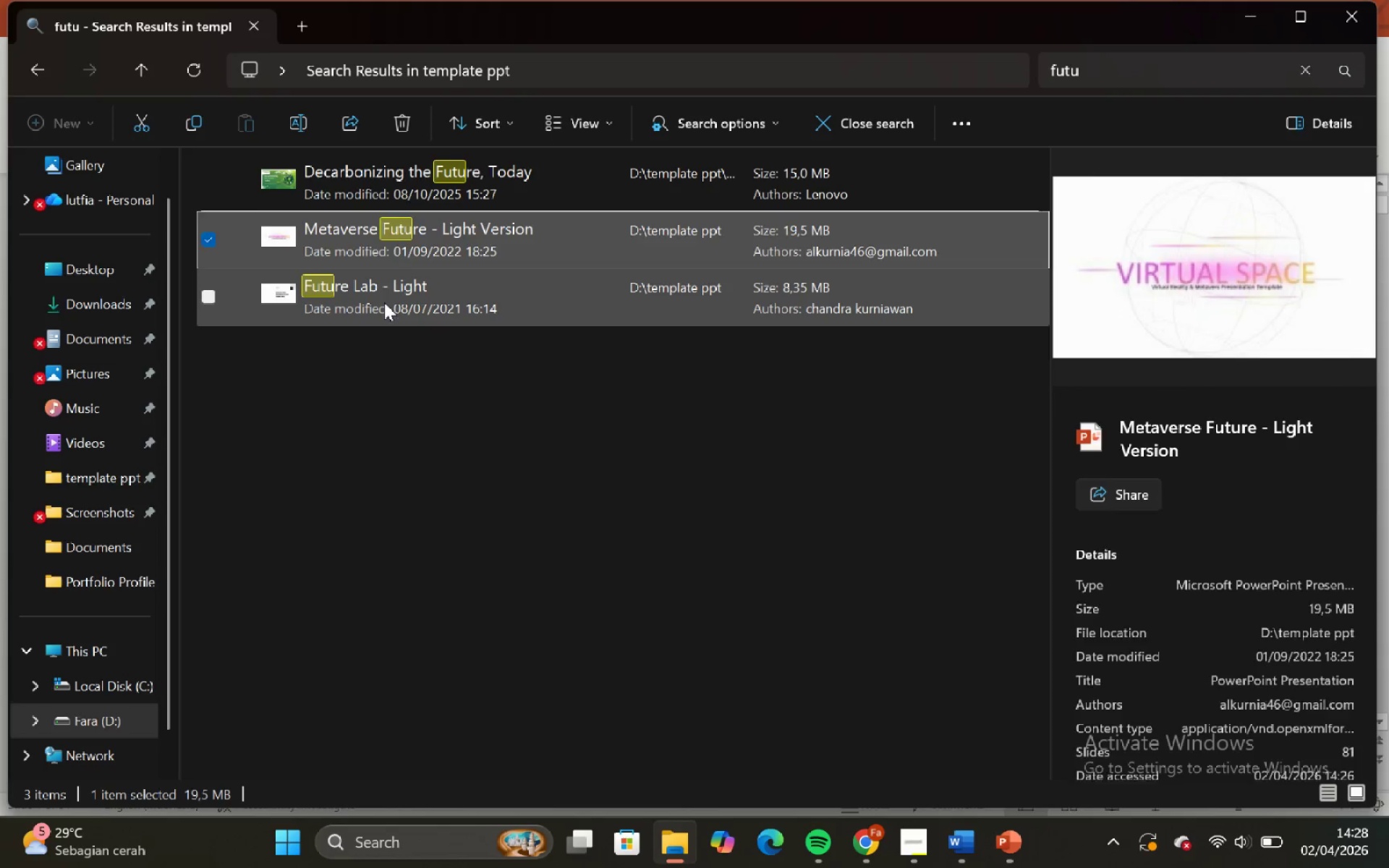 
double_click([384, 302])
 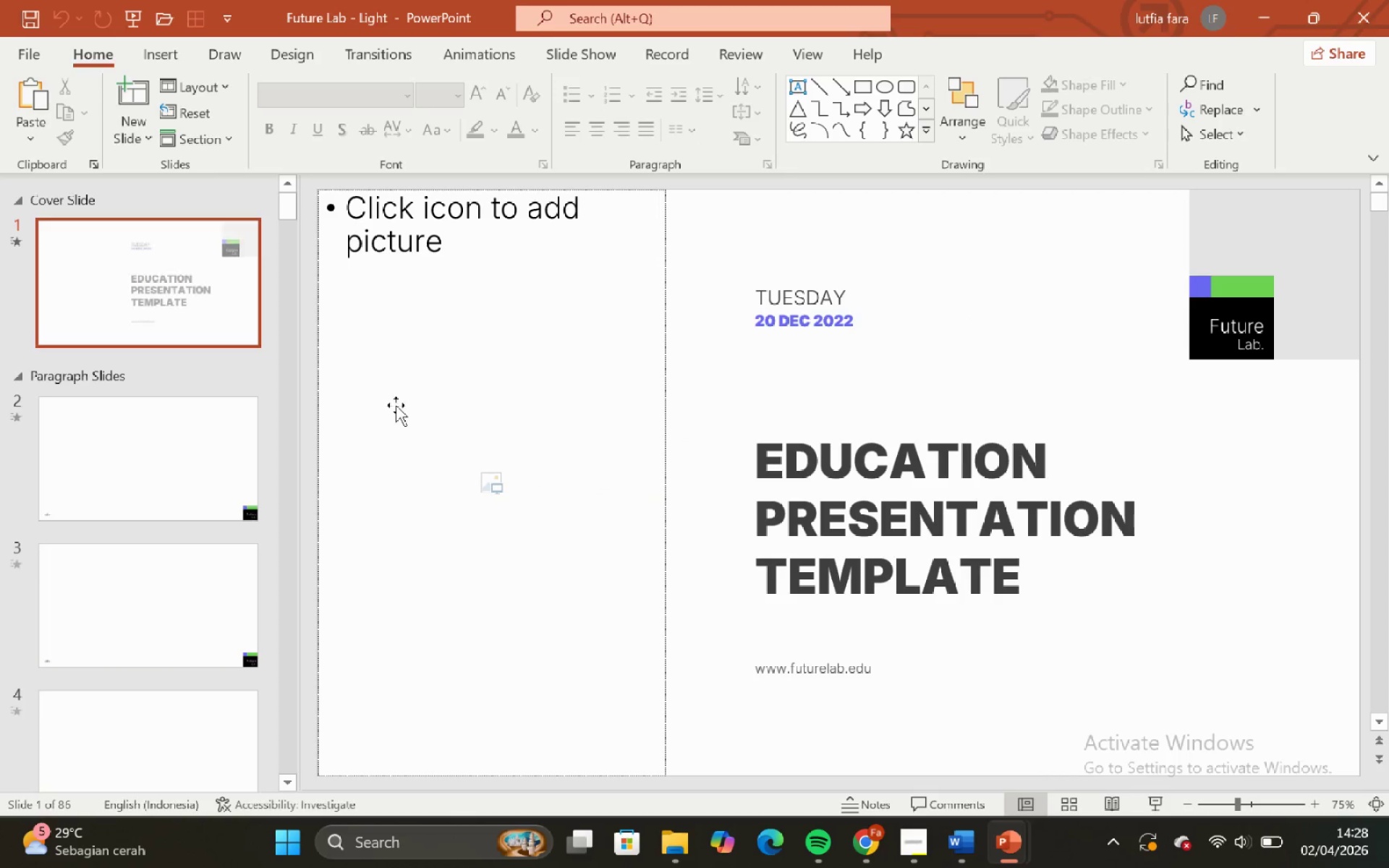 
left_click([149, 493])
 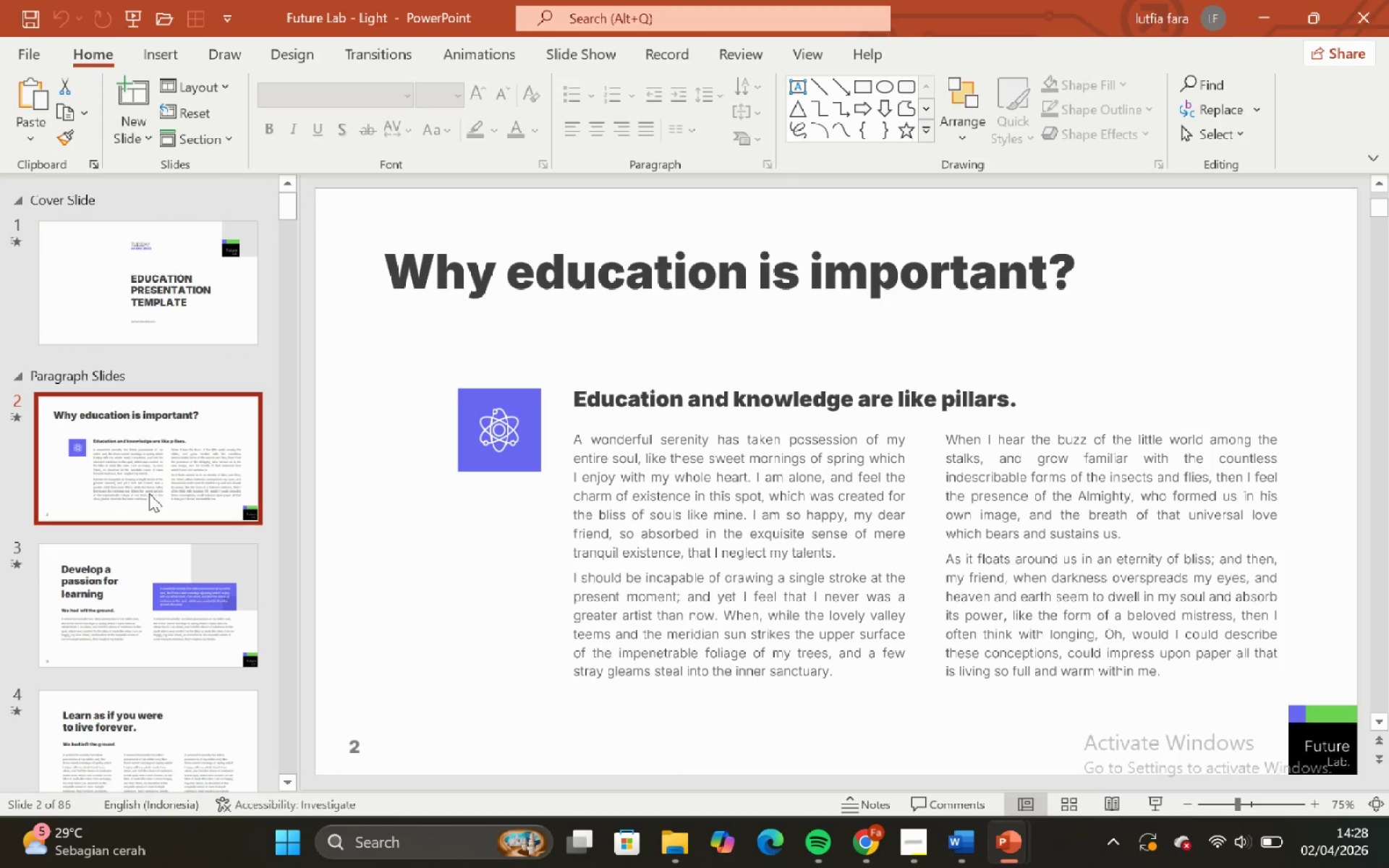 
left_click([149, 493])
 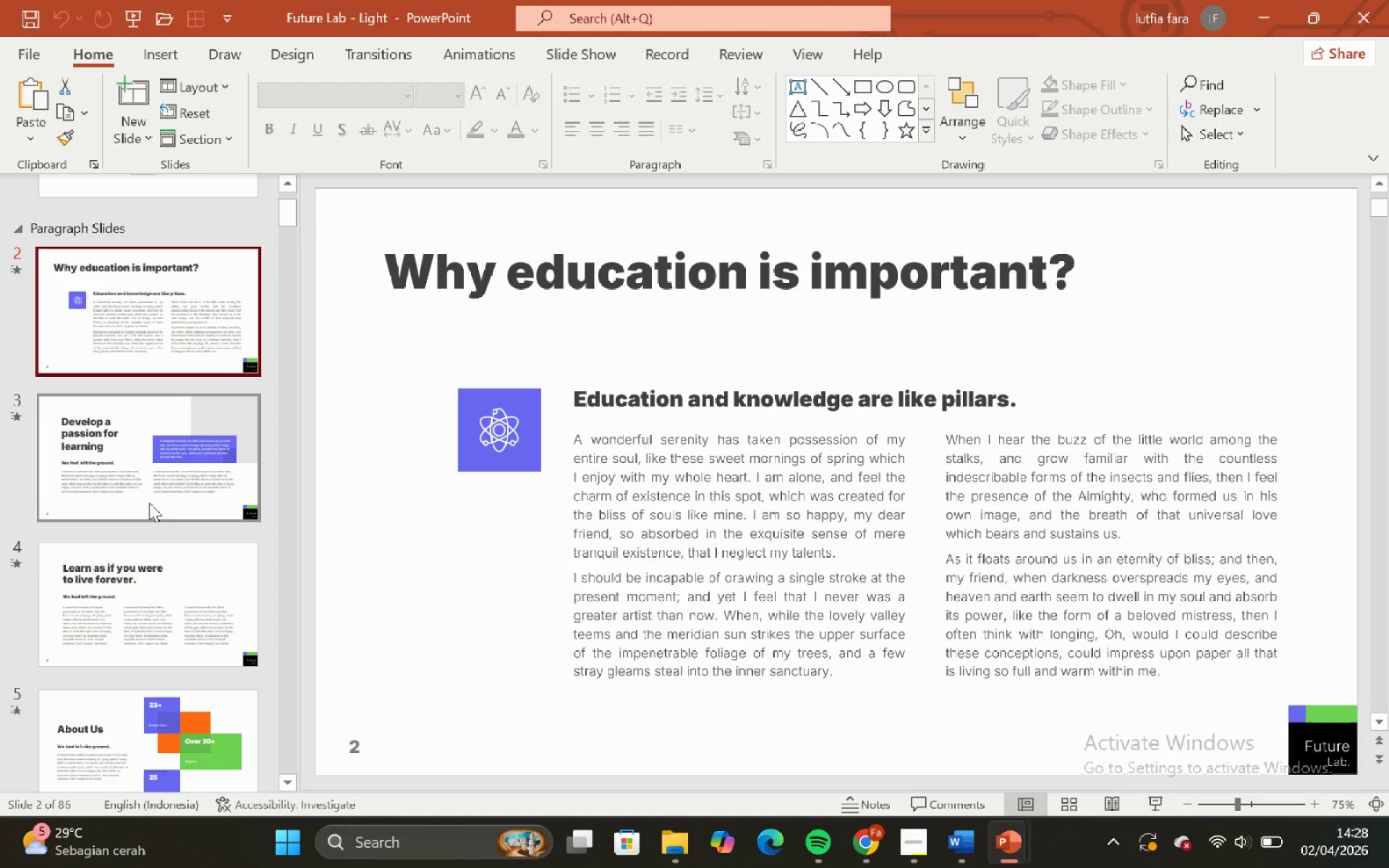 
scroll: coordinate [149, 493], scroll_direction: down, amount: 2.0
 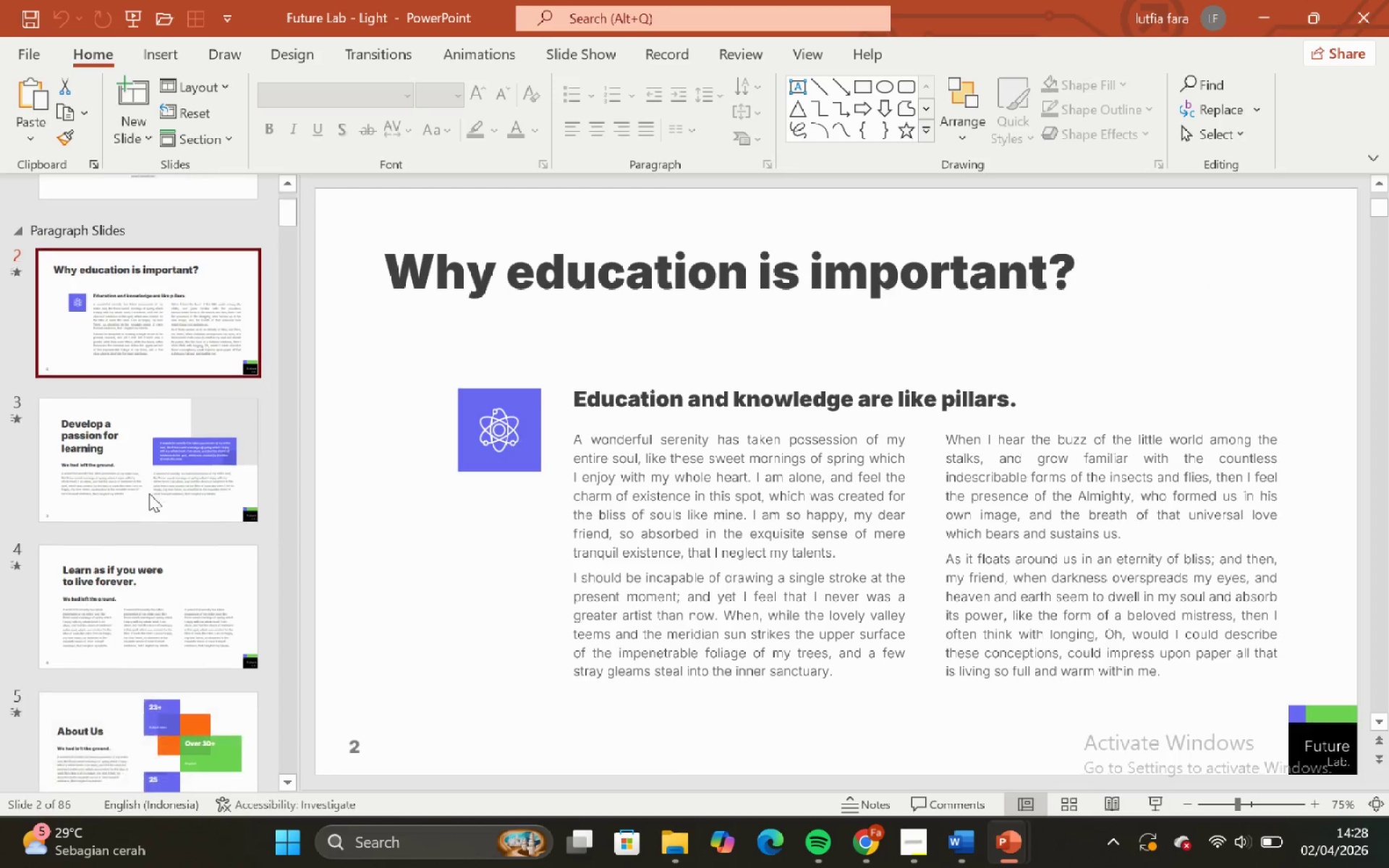 
left_click([140, 476])
 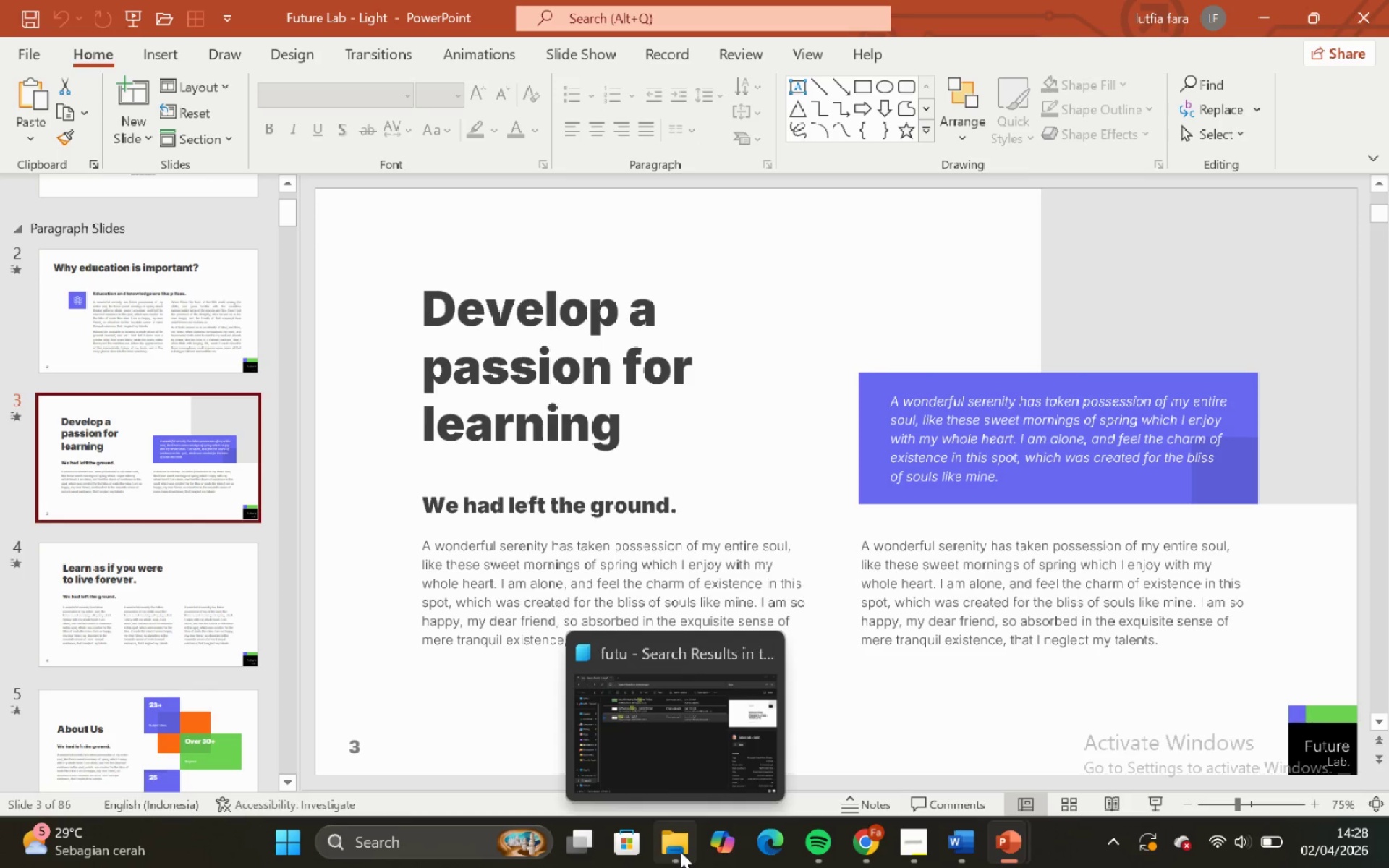 
left_click([1256, 18])
 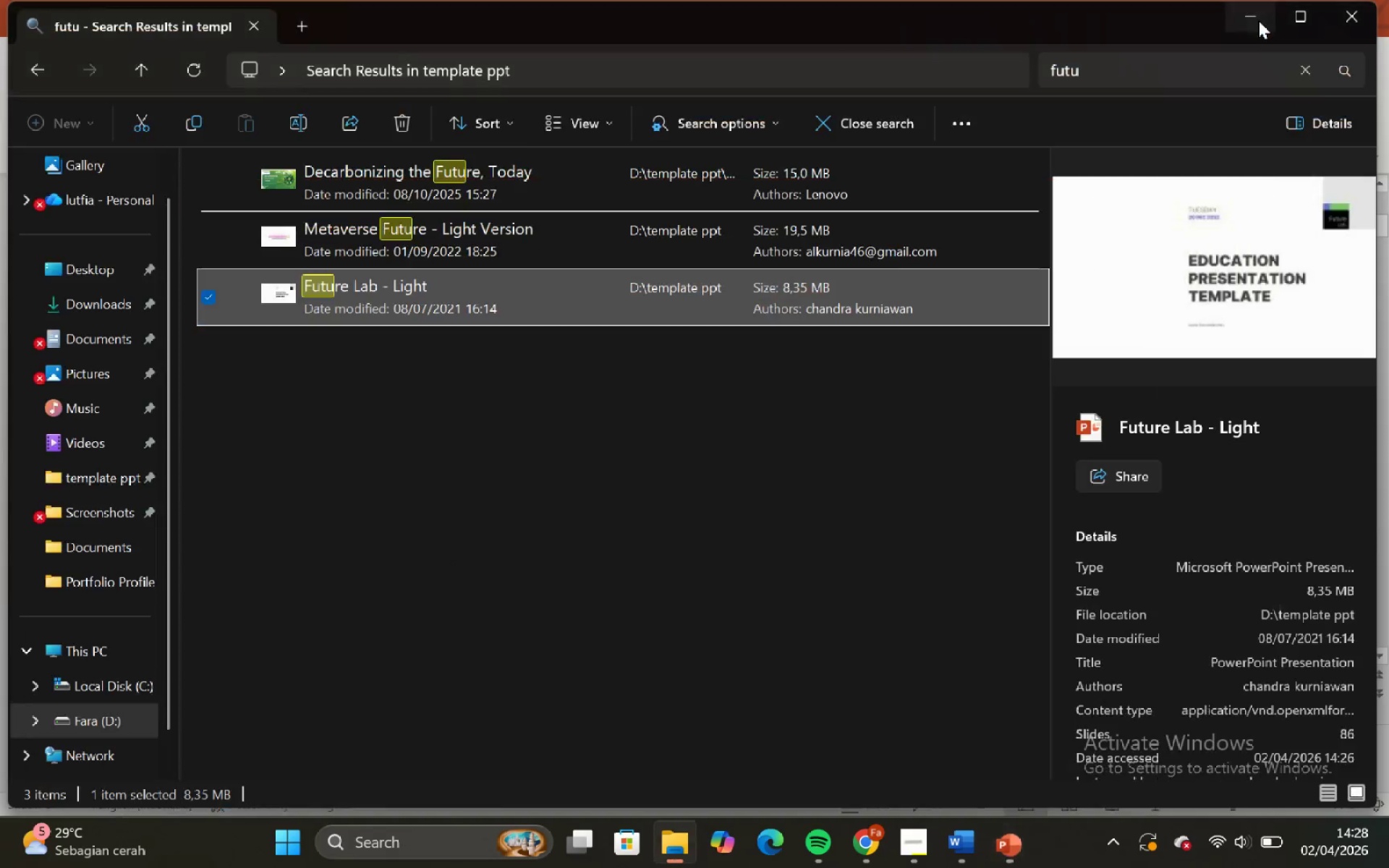 
left_click([1257, 17])
 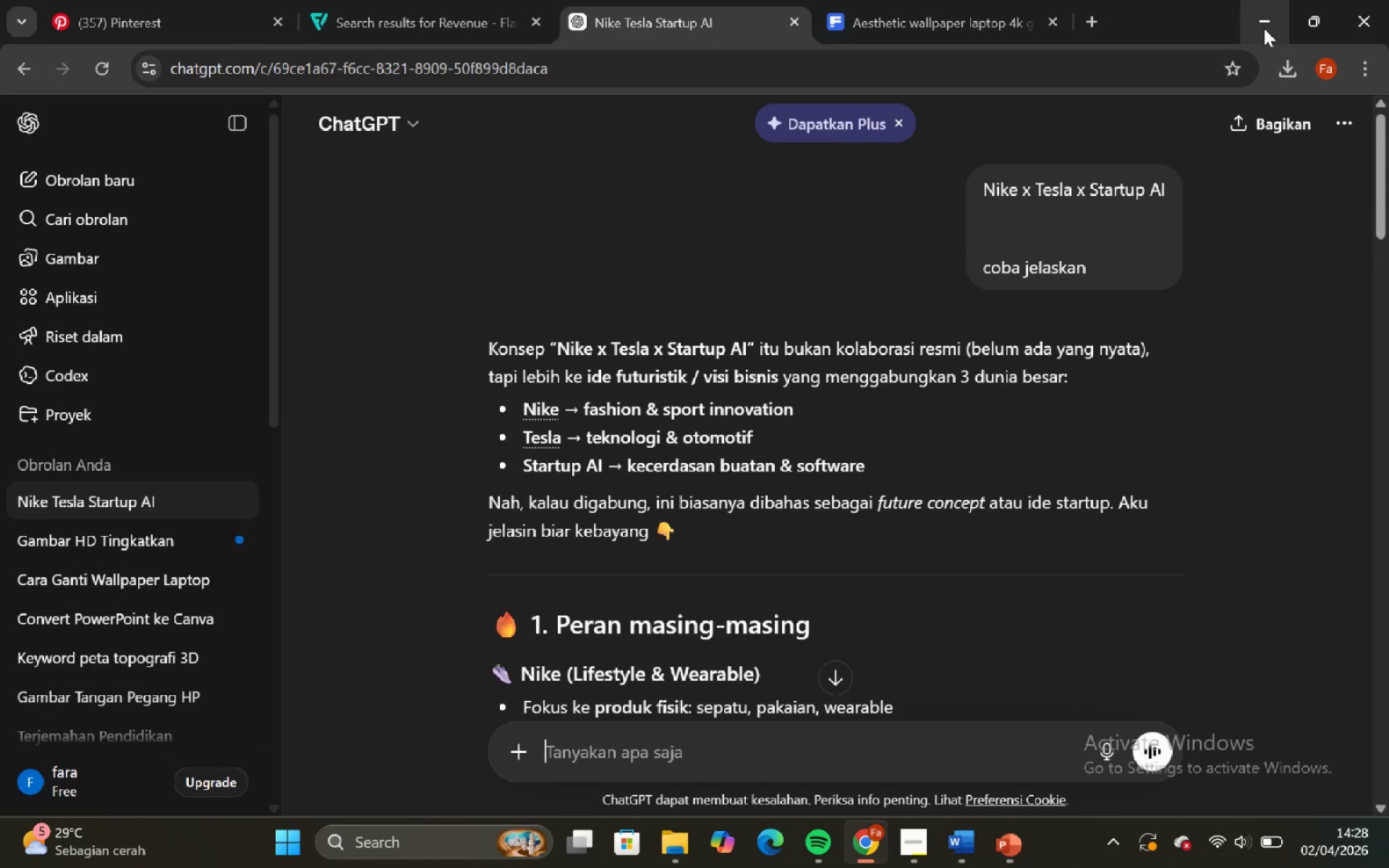 
left_click([1266, 12])
 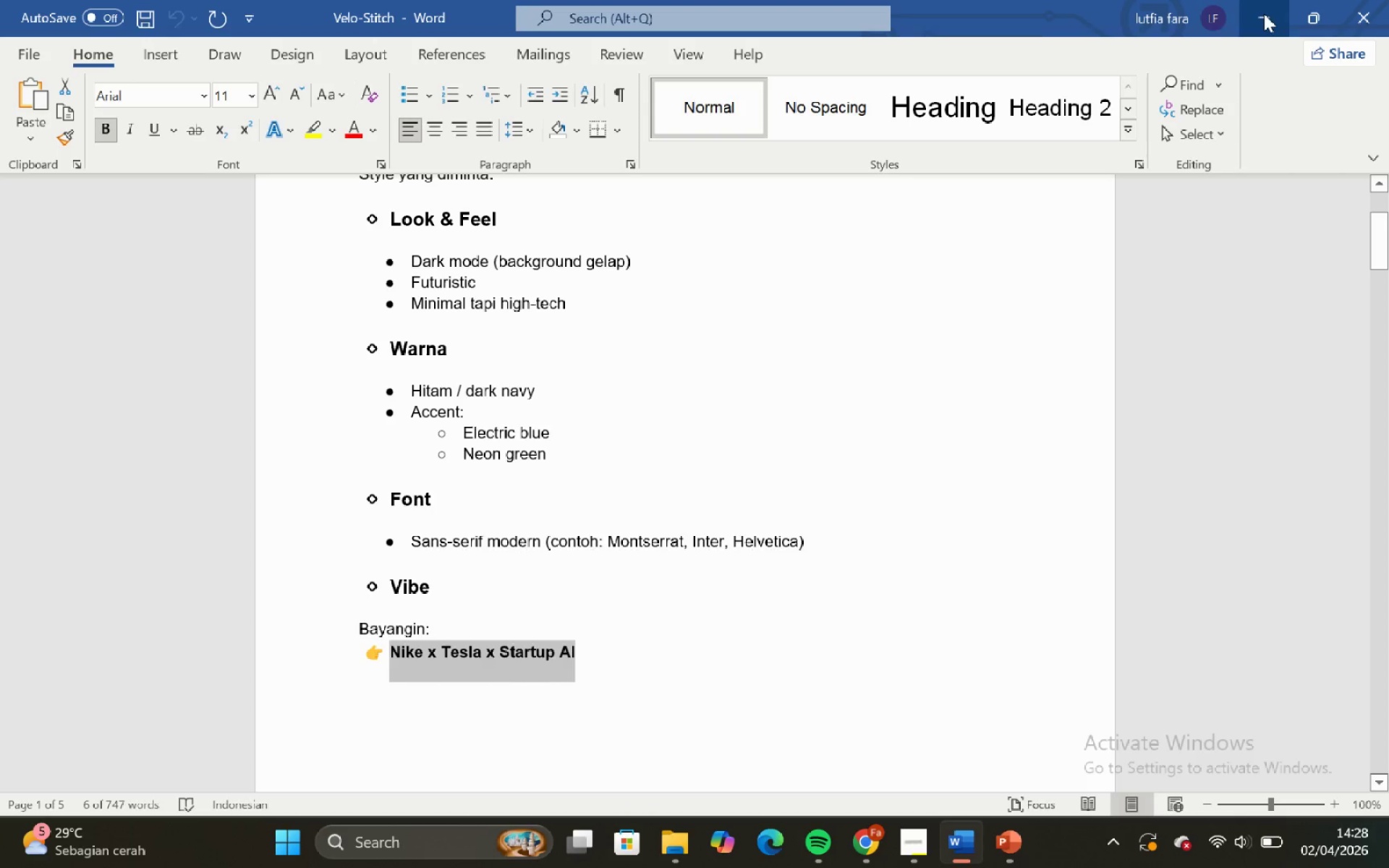 
left_click([1264, 14])